 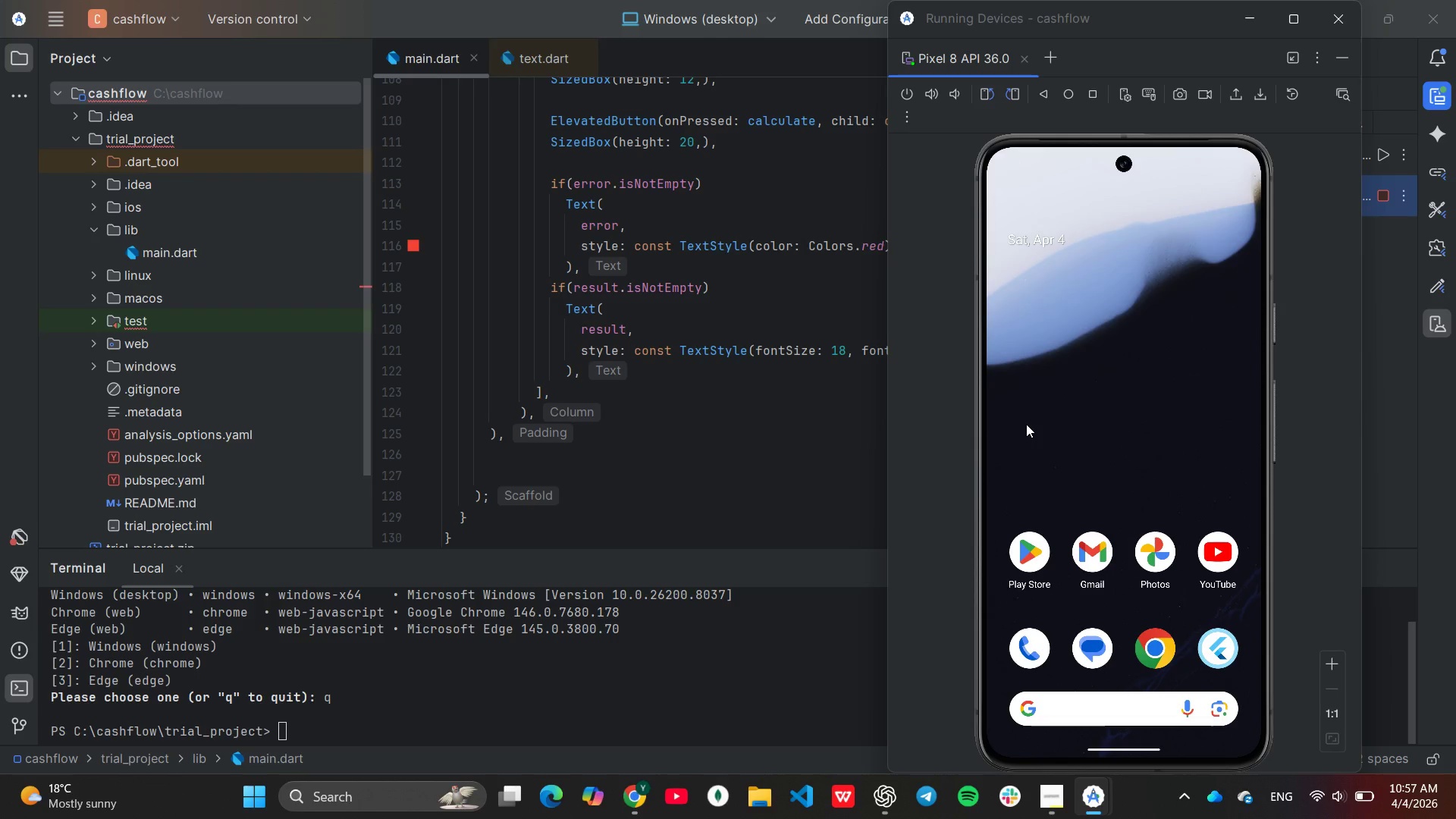 
left_click([668, 684])
 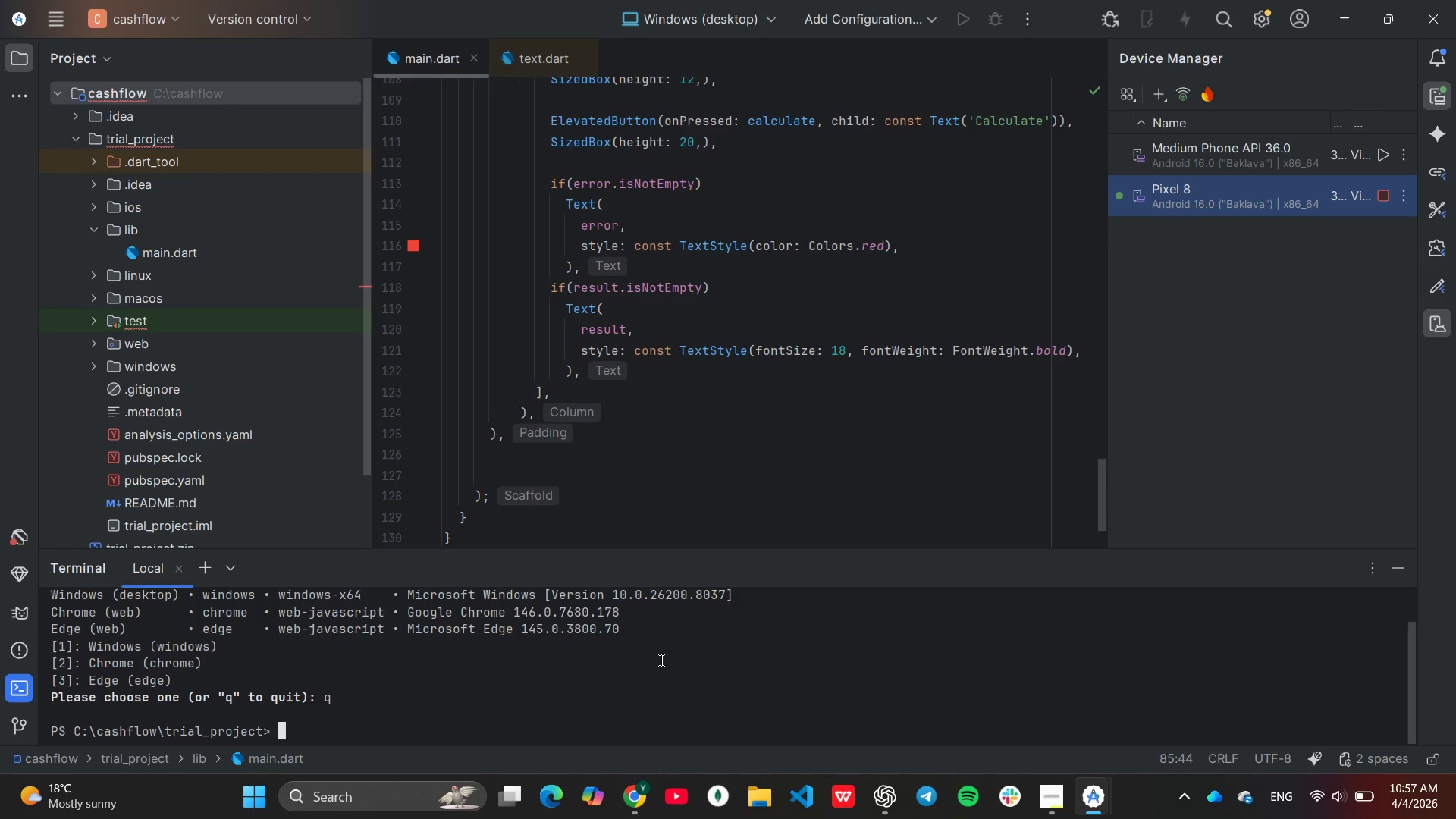 
key(ArrowUp)
 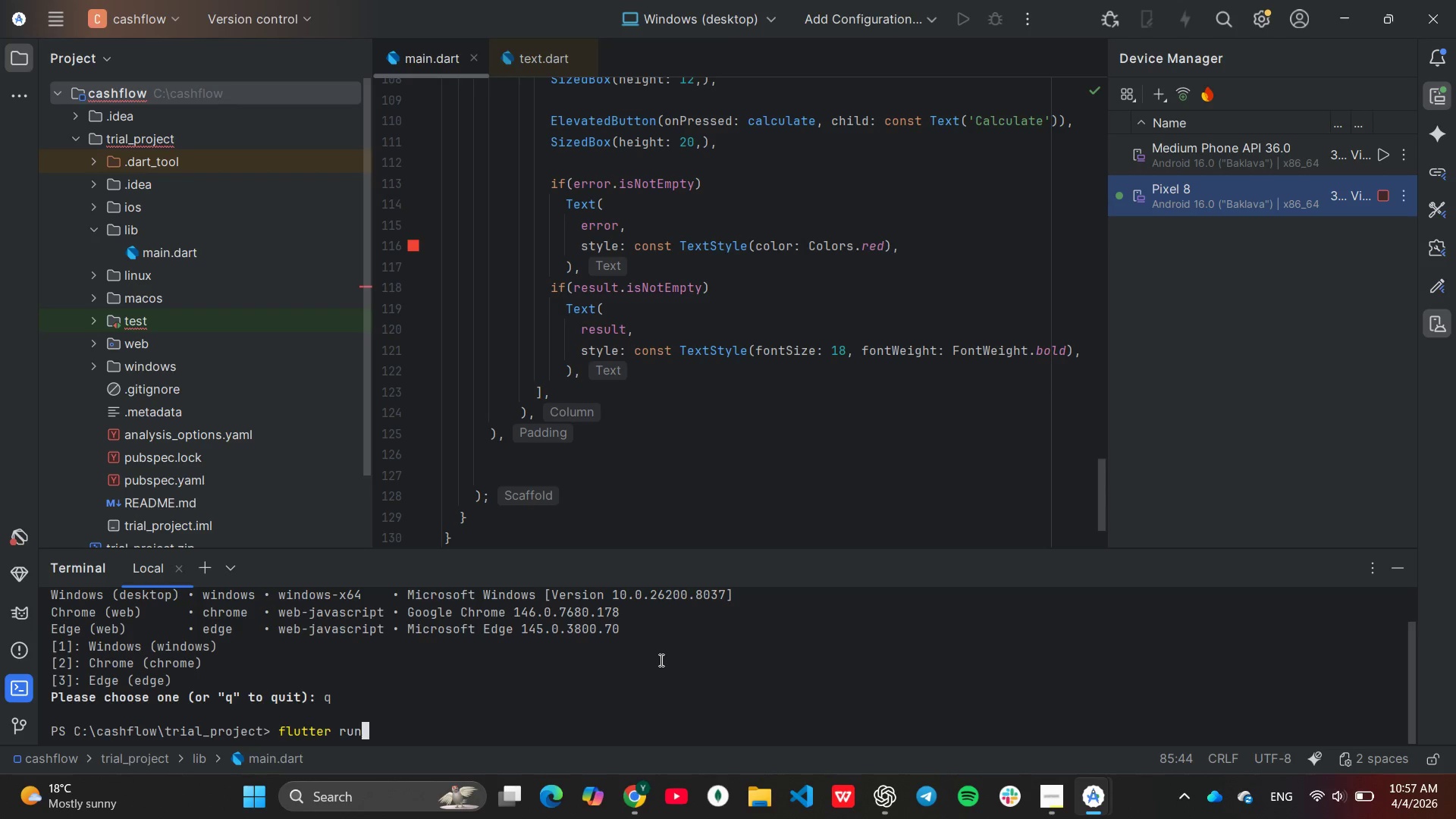 
key(Enter)
 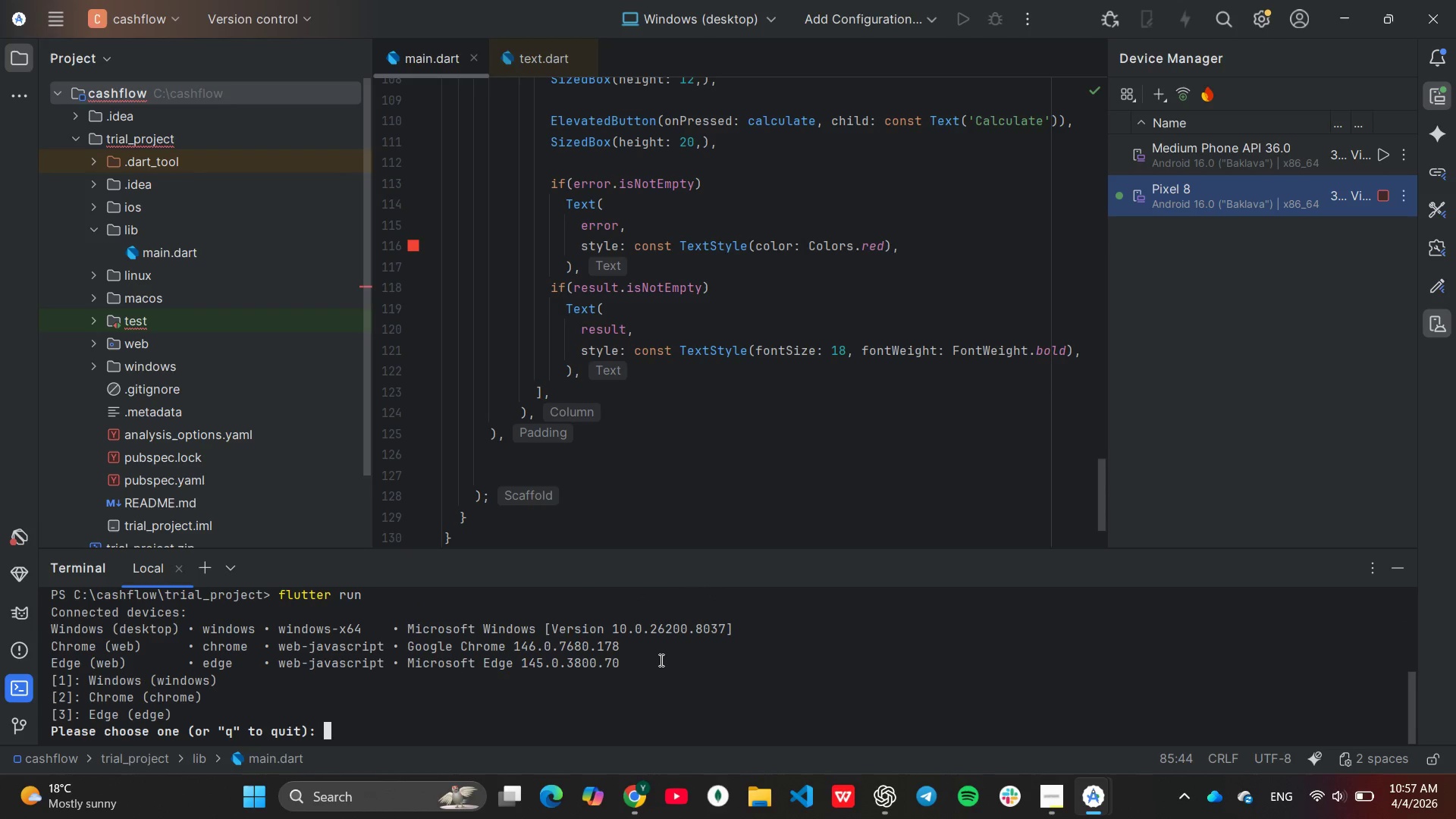 
wait(10.98)
 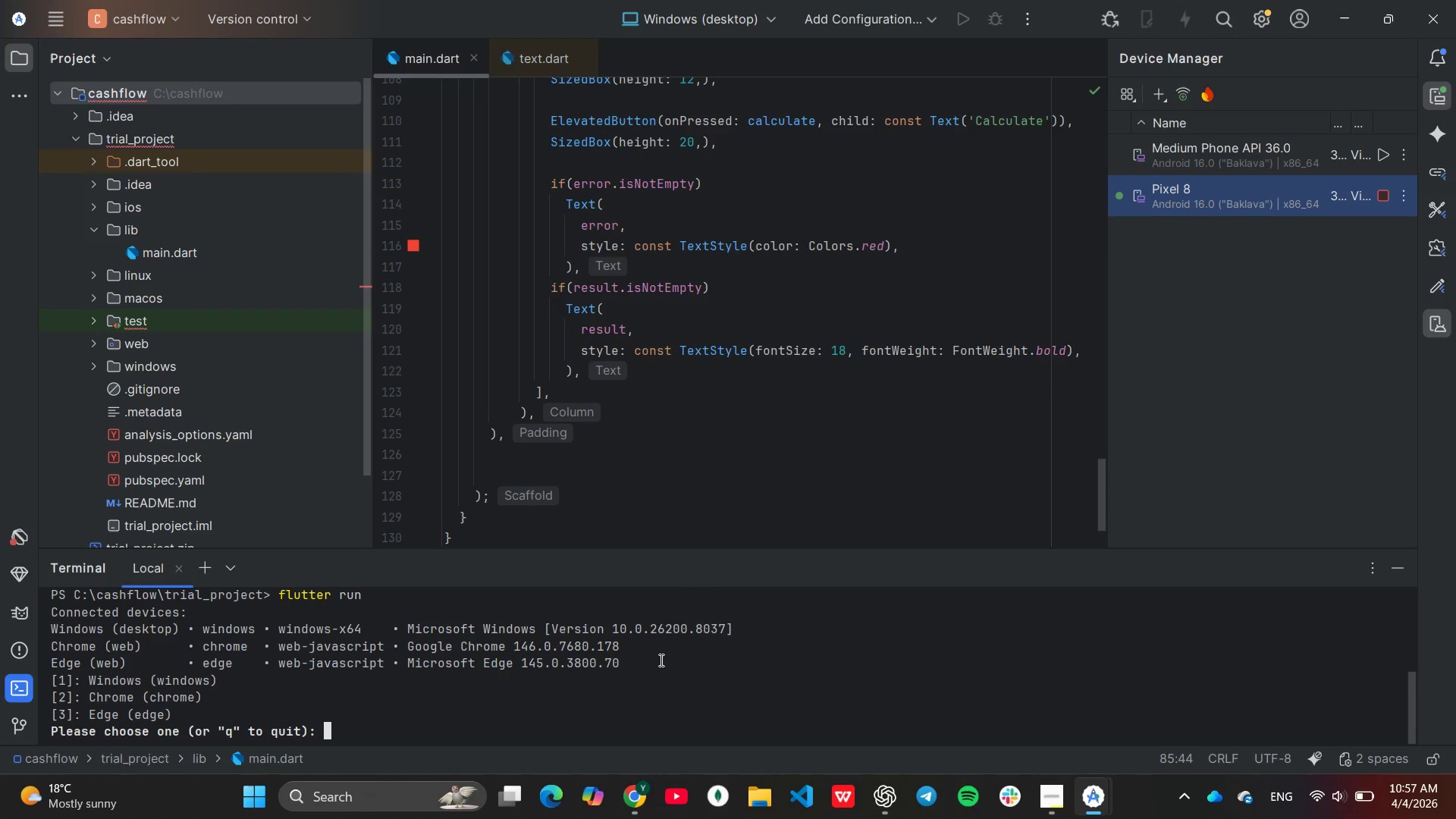 
left_click([1399, 193])
 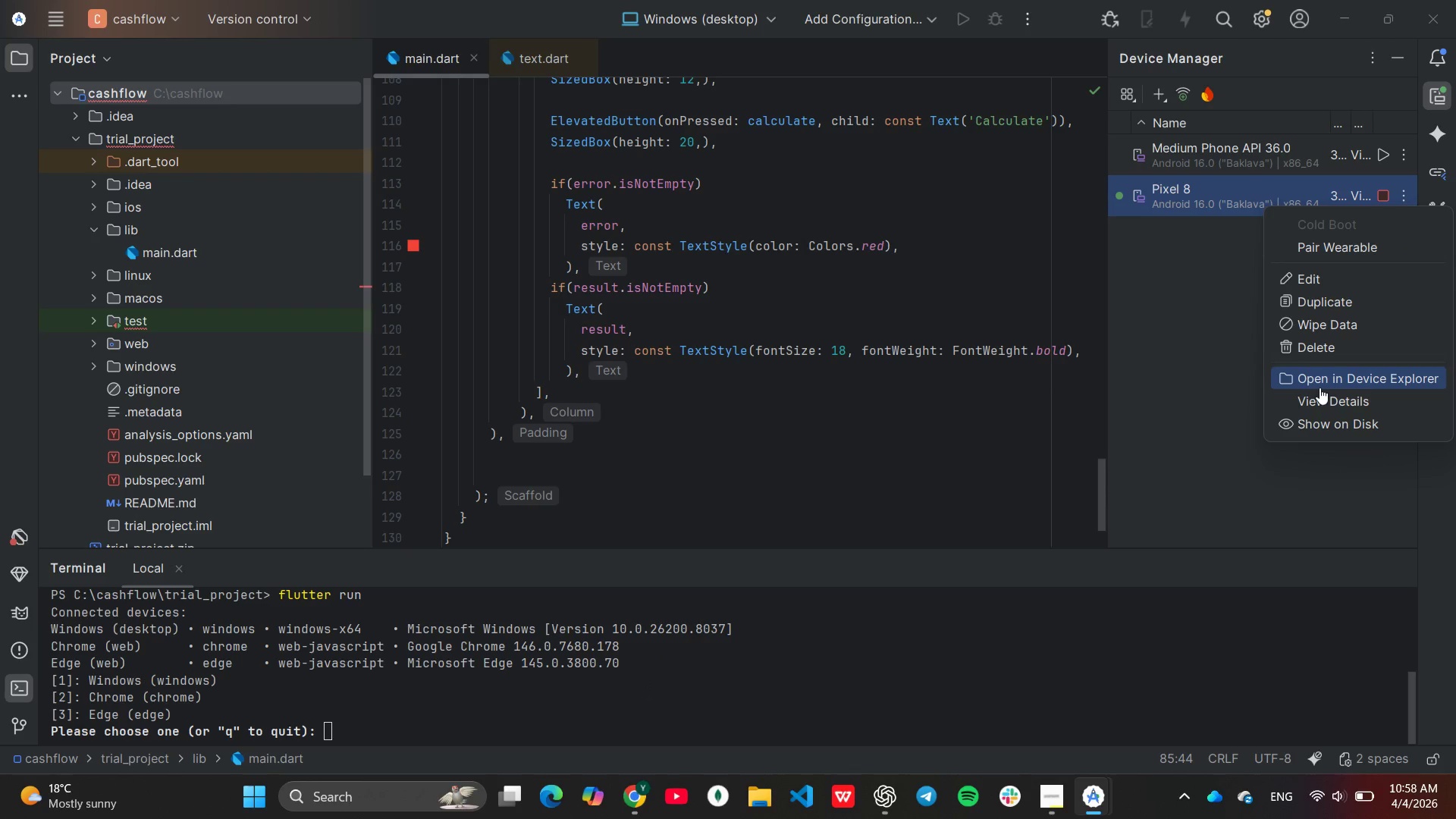 
wait(6.58)
 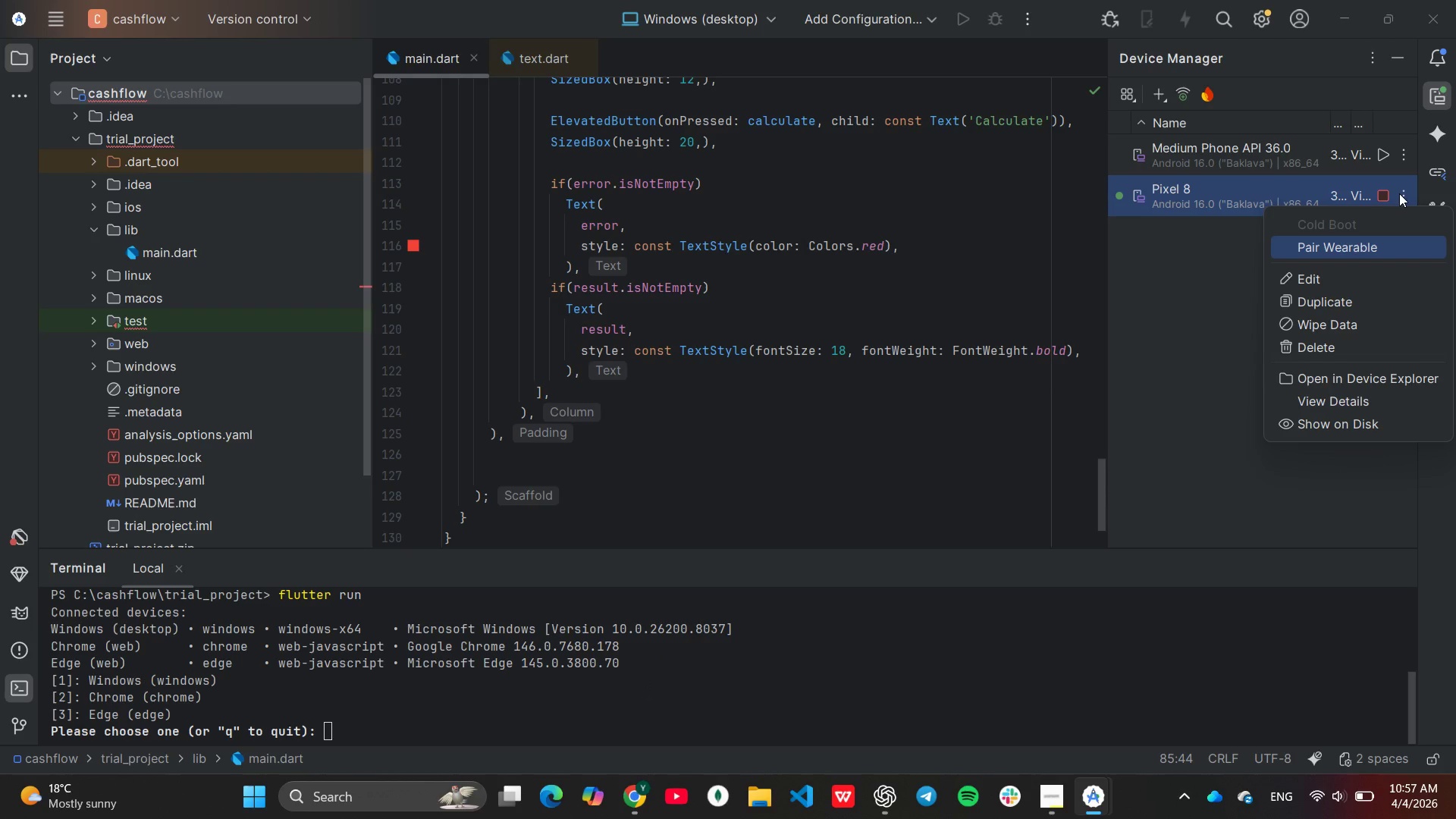 
left_click([1220, 316])
 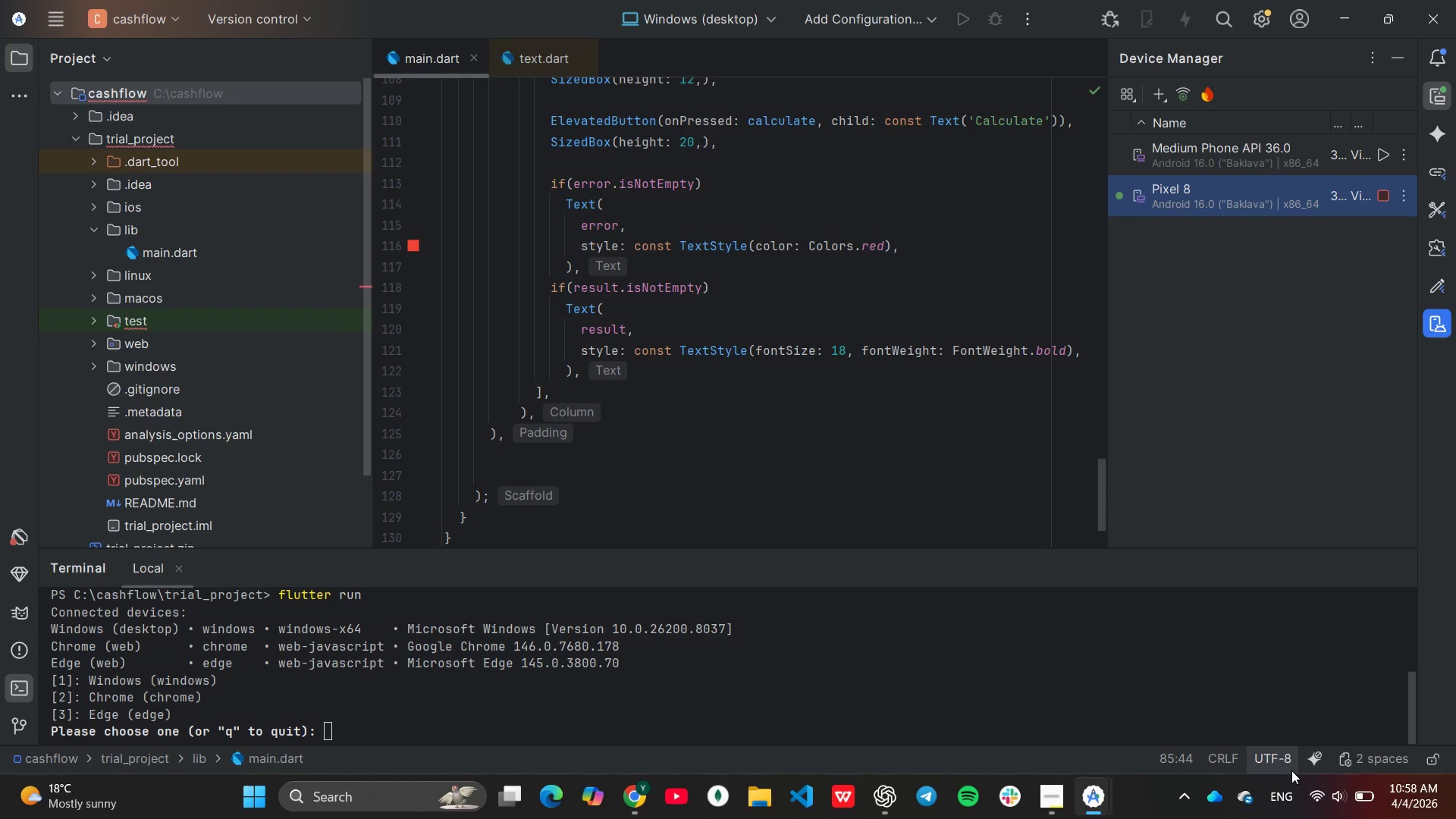 
wait(6.47)
 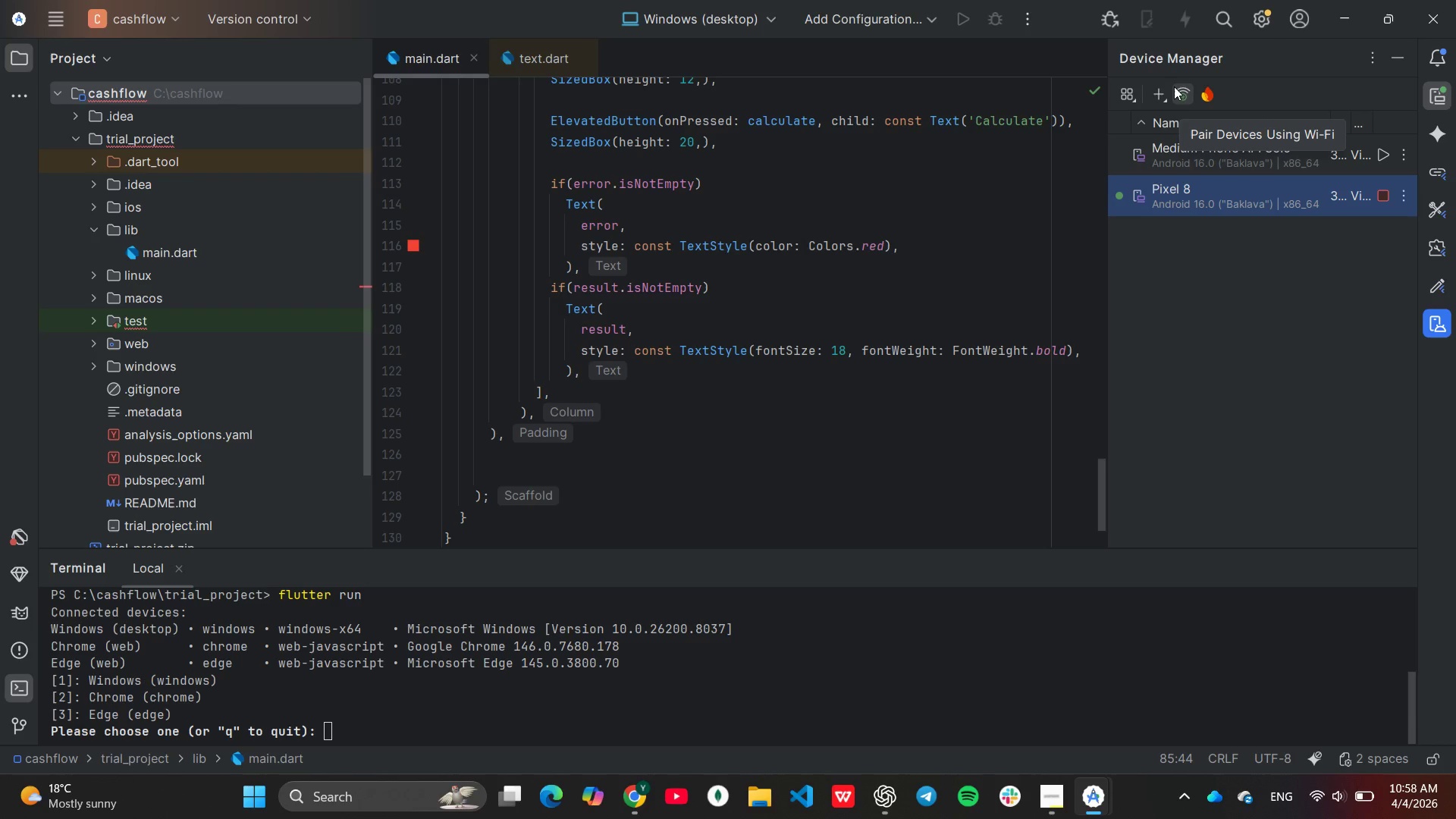 
left_click([803, 689])
 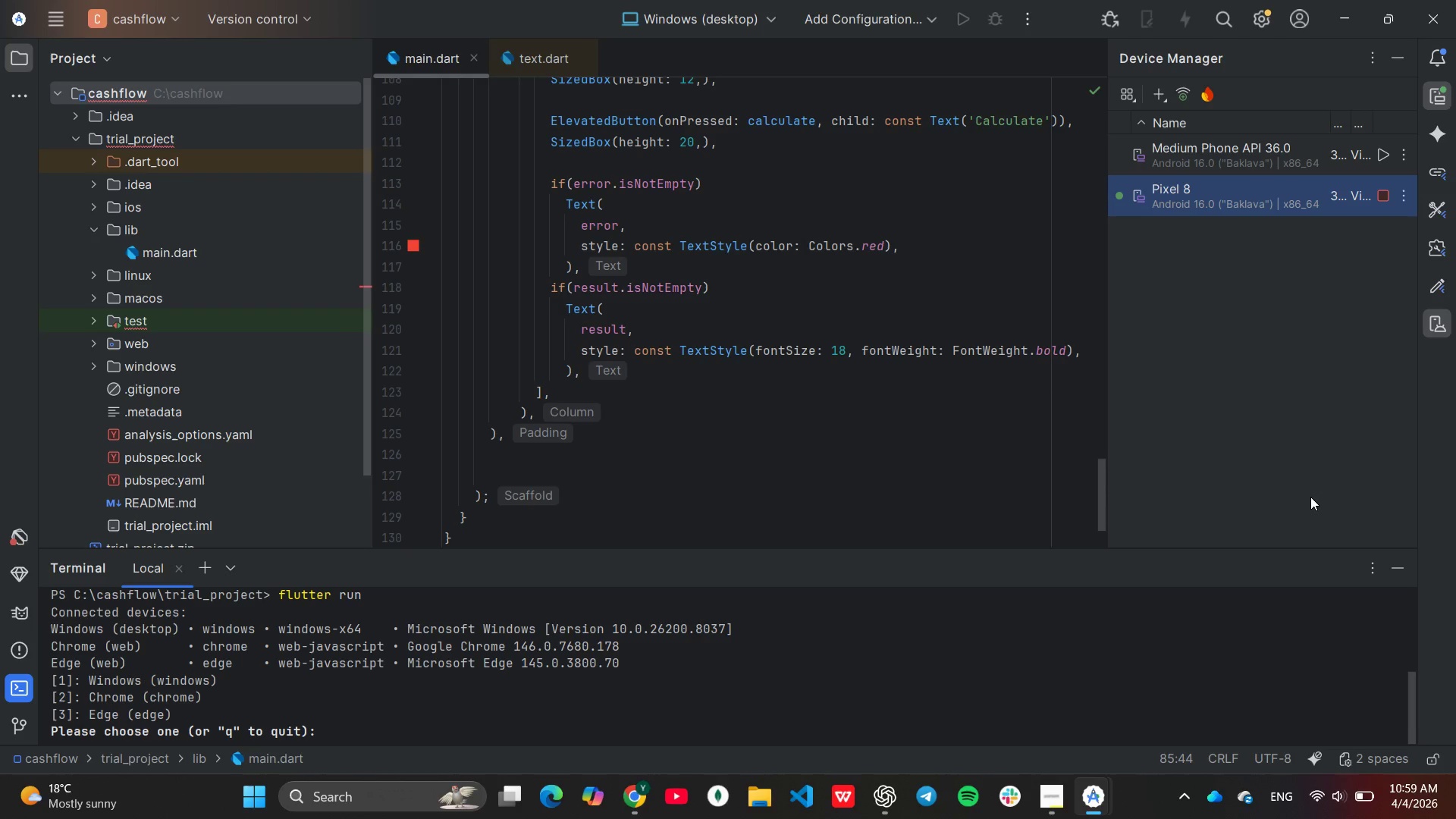 
wait(81.16)
 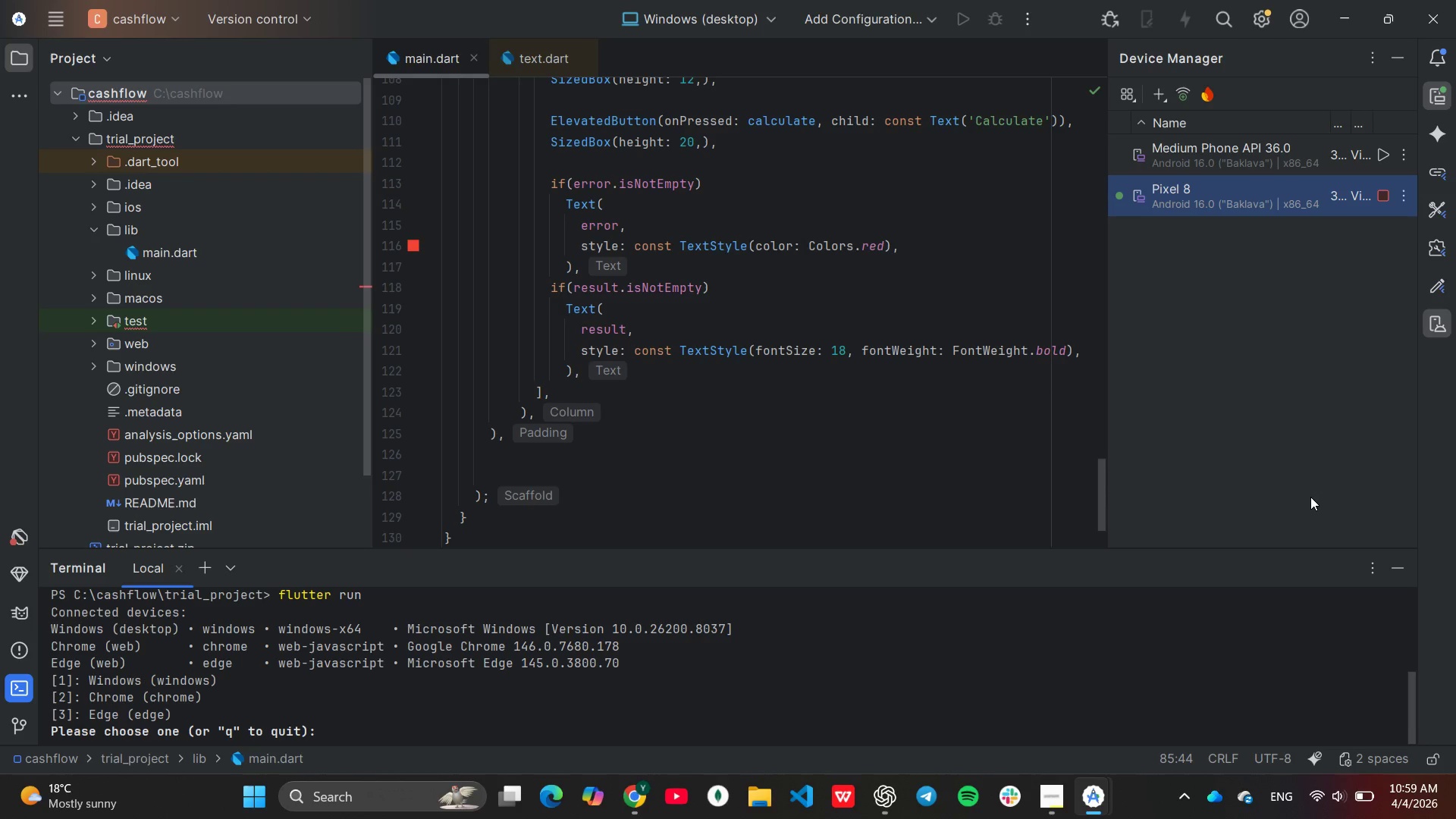 
key(Q)
 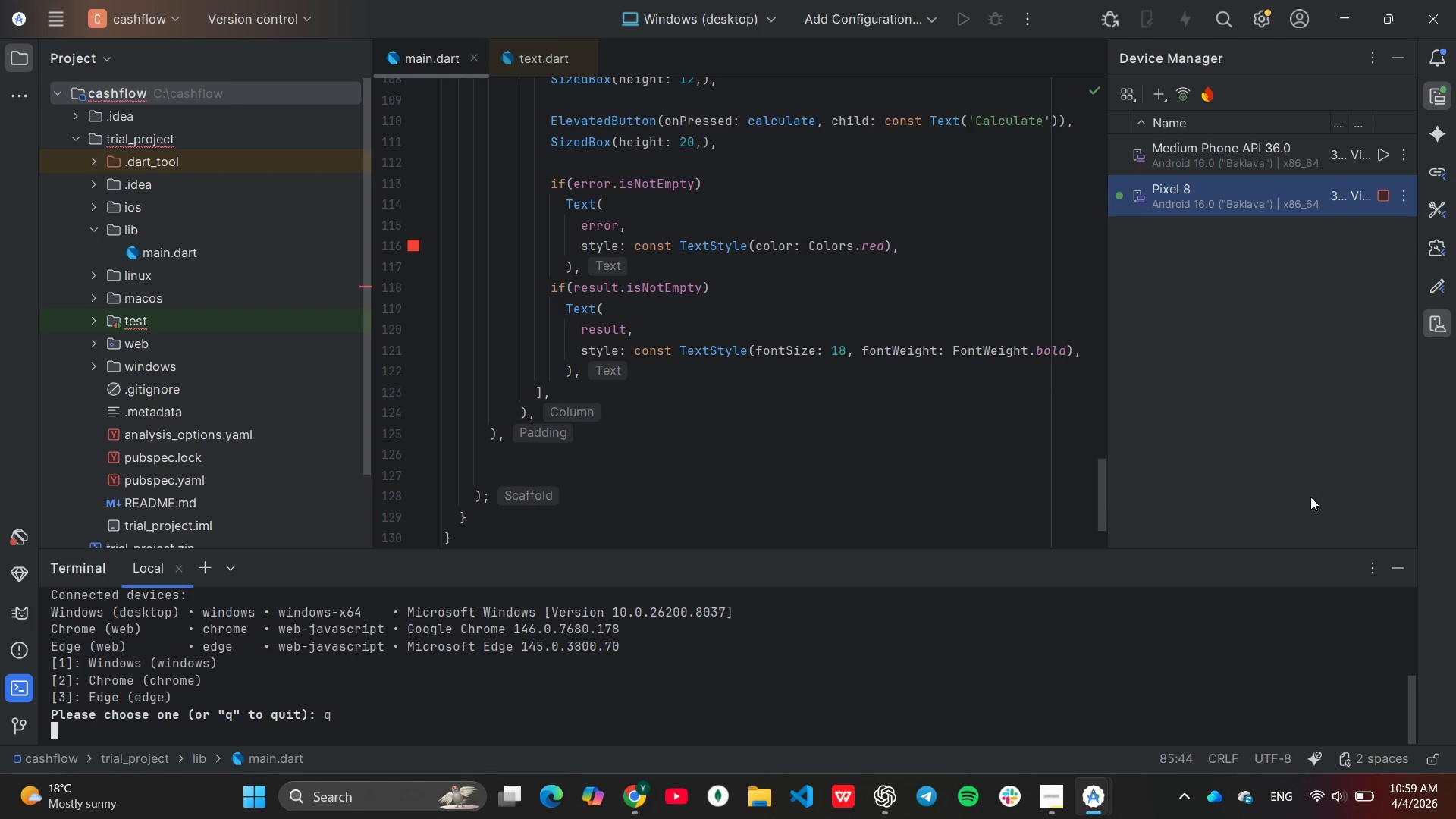 
key(Enter)
 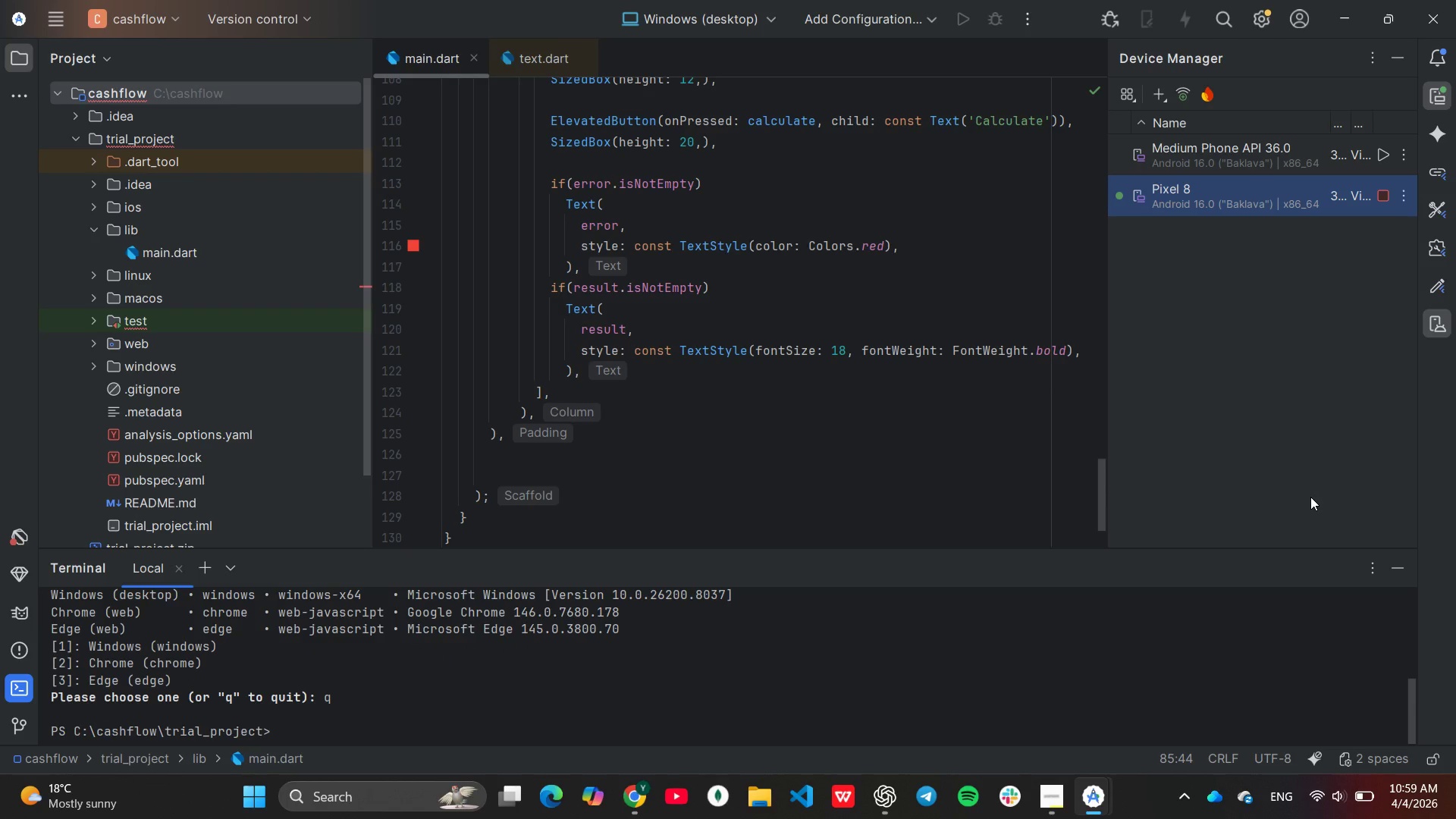 
type(flutter devices)
 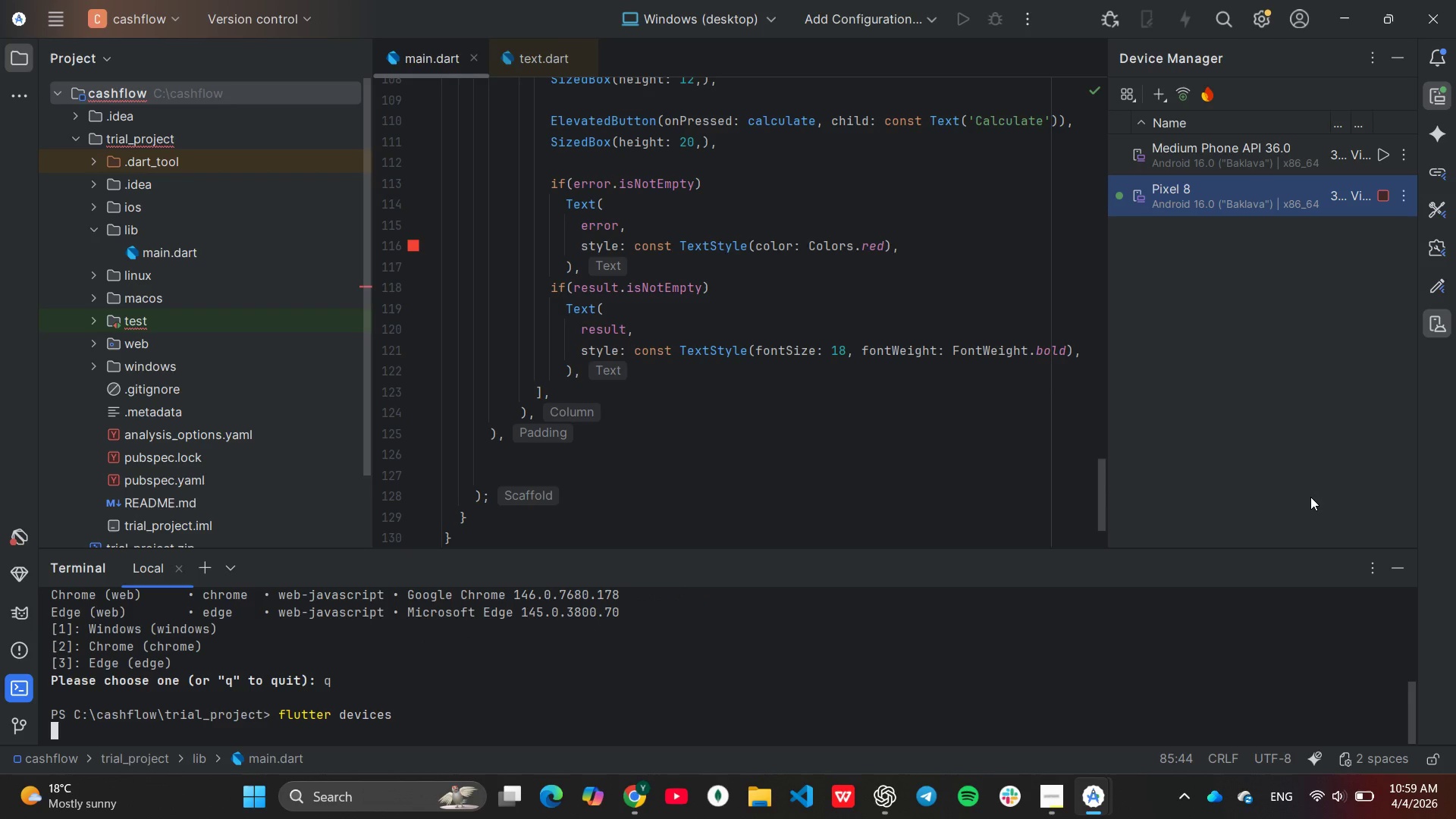 
key(Enter)
 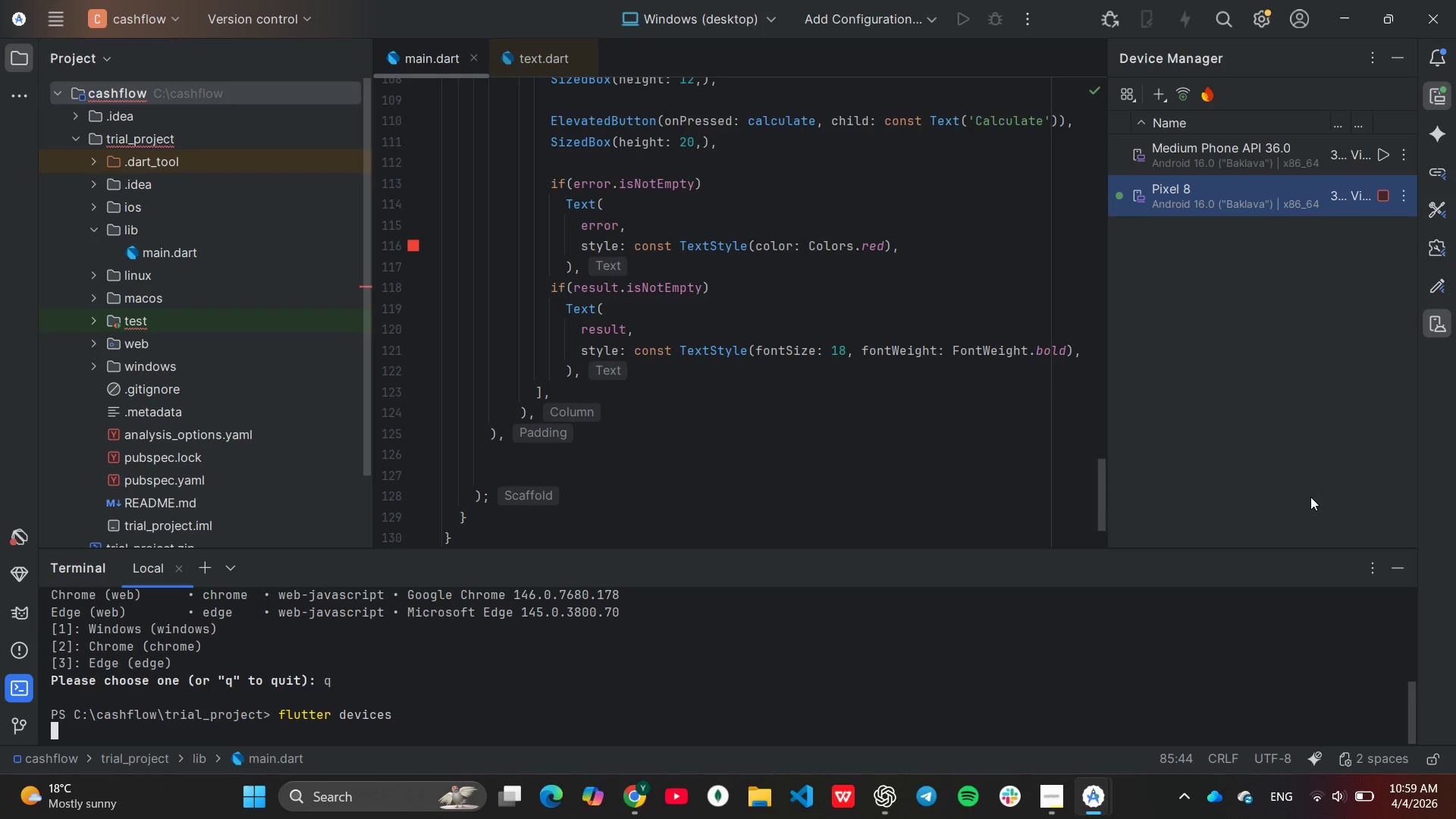 
wait(13.47)
 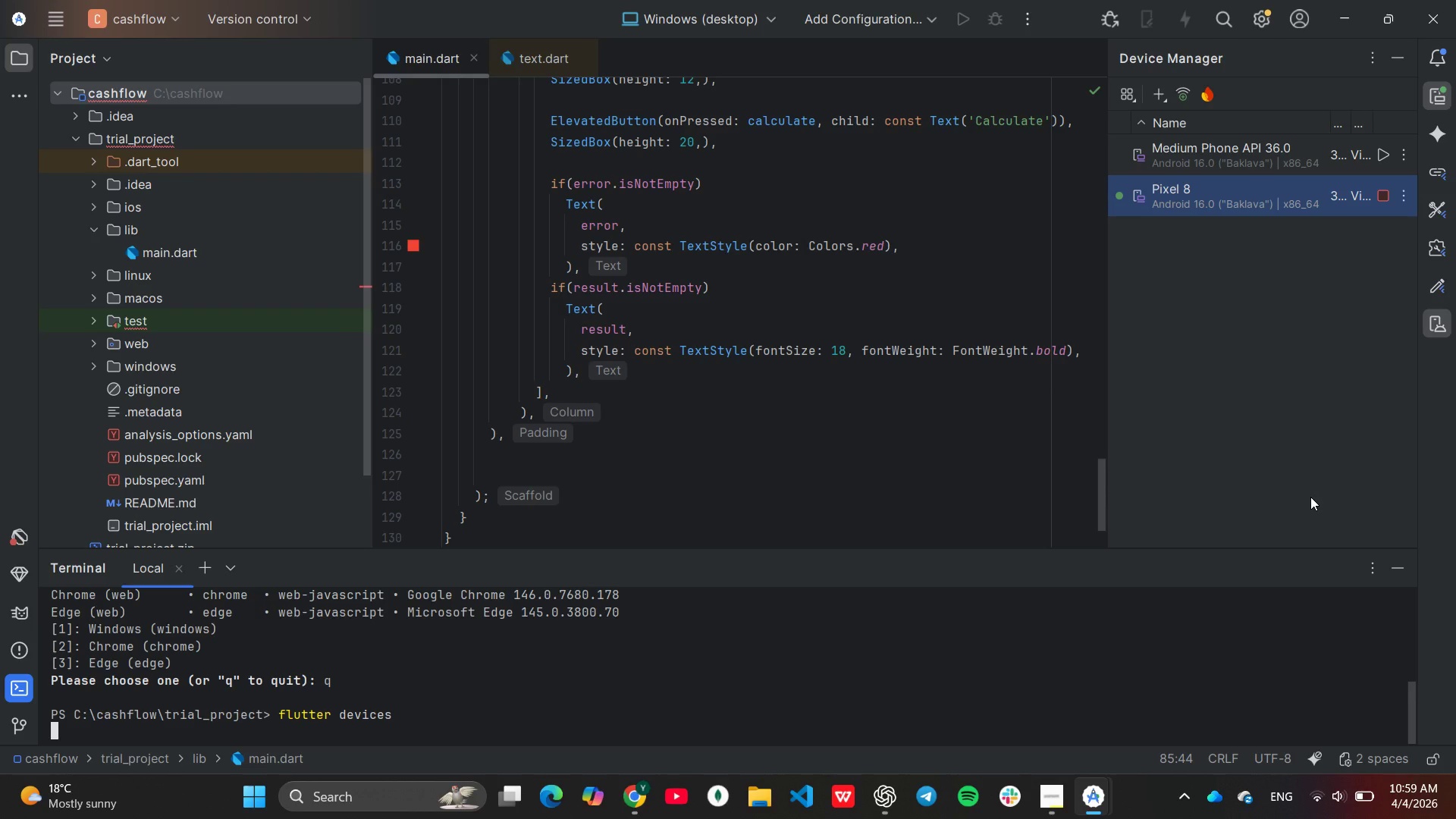 
scroll: coordinate [620, 639], scroll_direction: up, amount: 2.0
 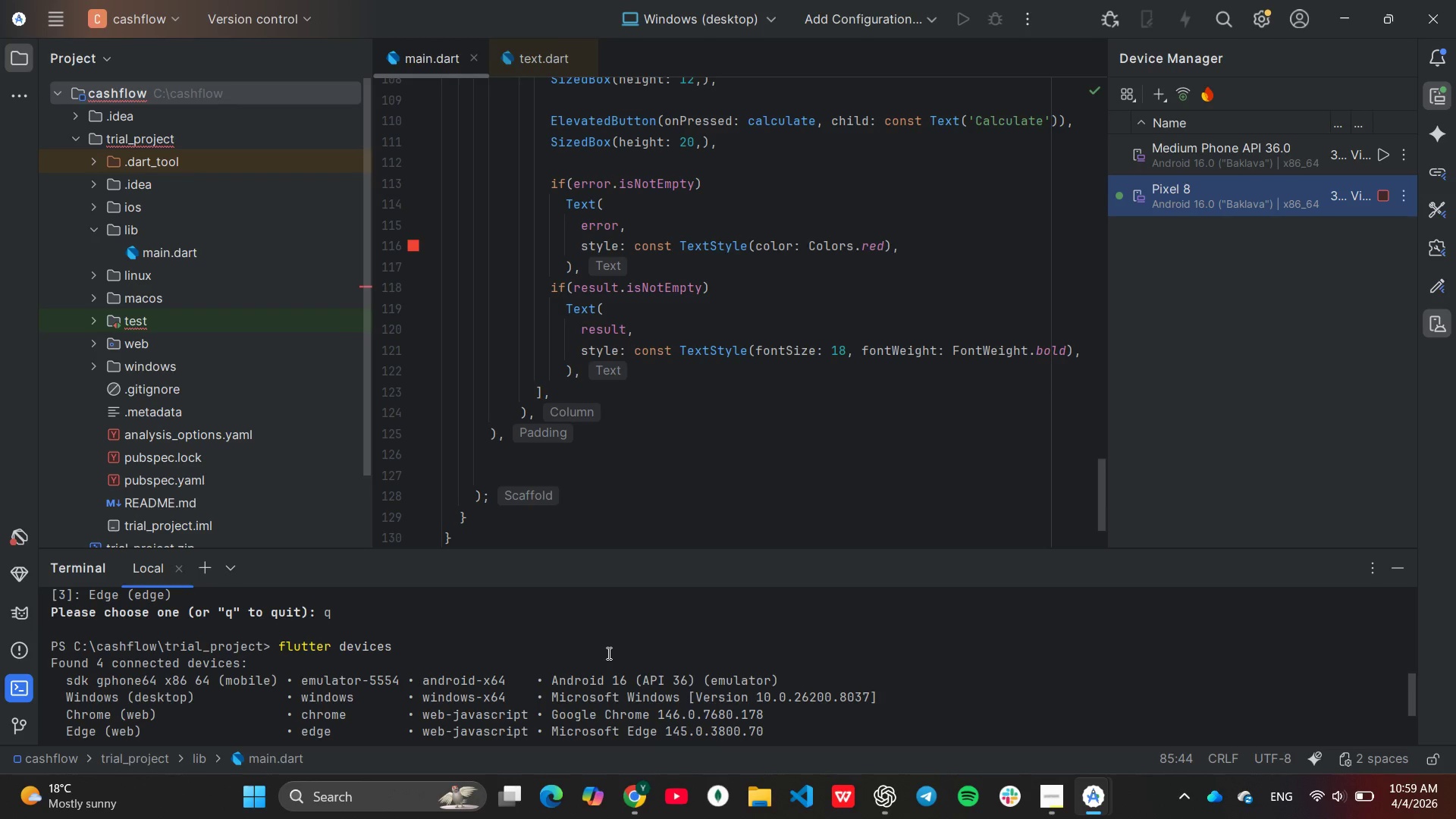 
scroll: coordinate [605, 655], scroll_direction: down, amount: 2.0
 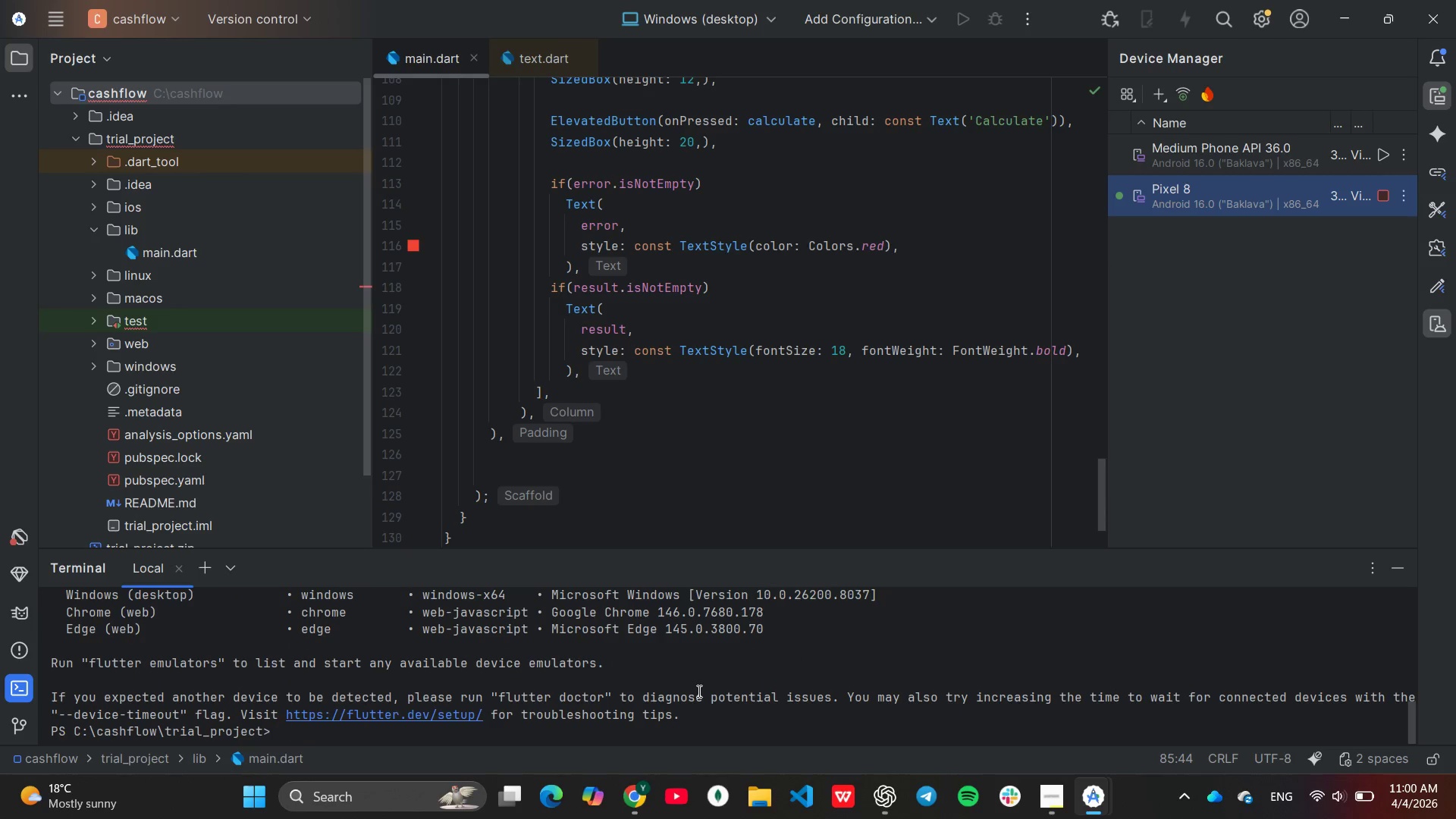 
wait(5.43)
 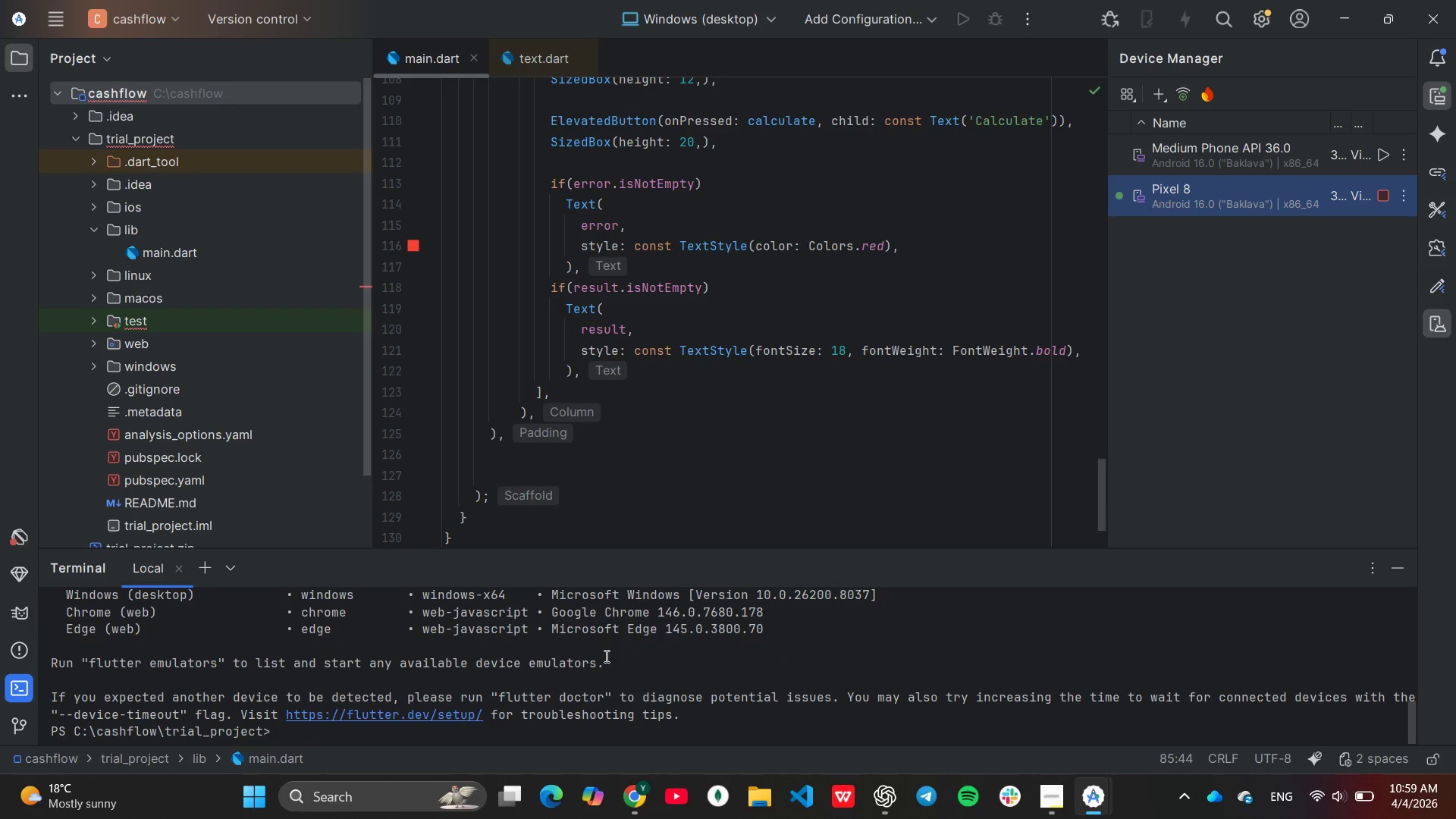 
type(fluuter)
key(Backspace)
key(Backspace)
key(Backspace)
key(Backspace)
type(tter emulators)
 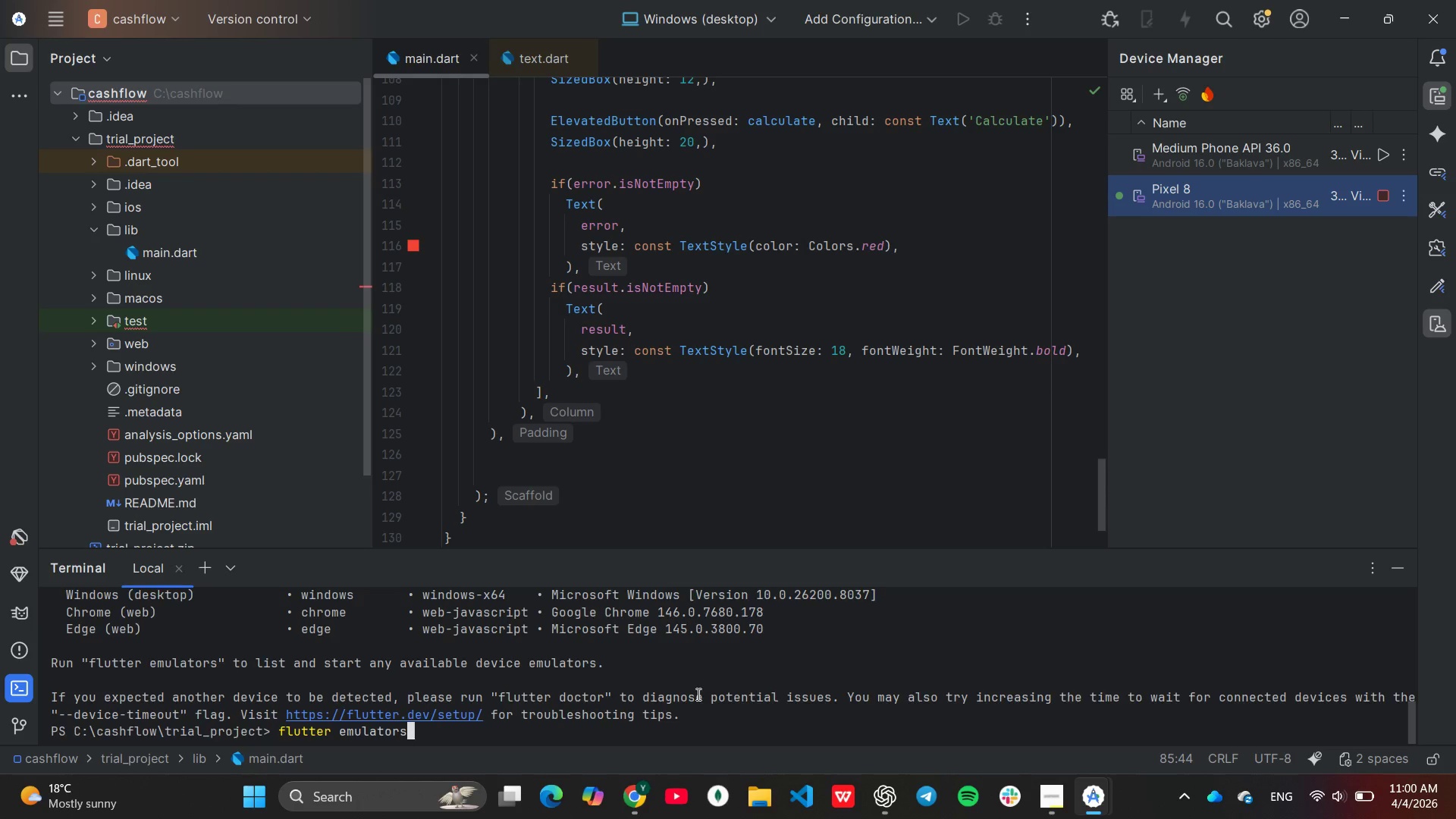 
key(Enter)
 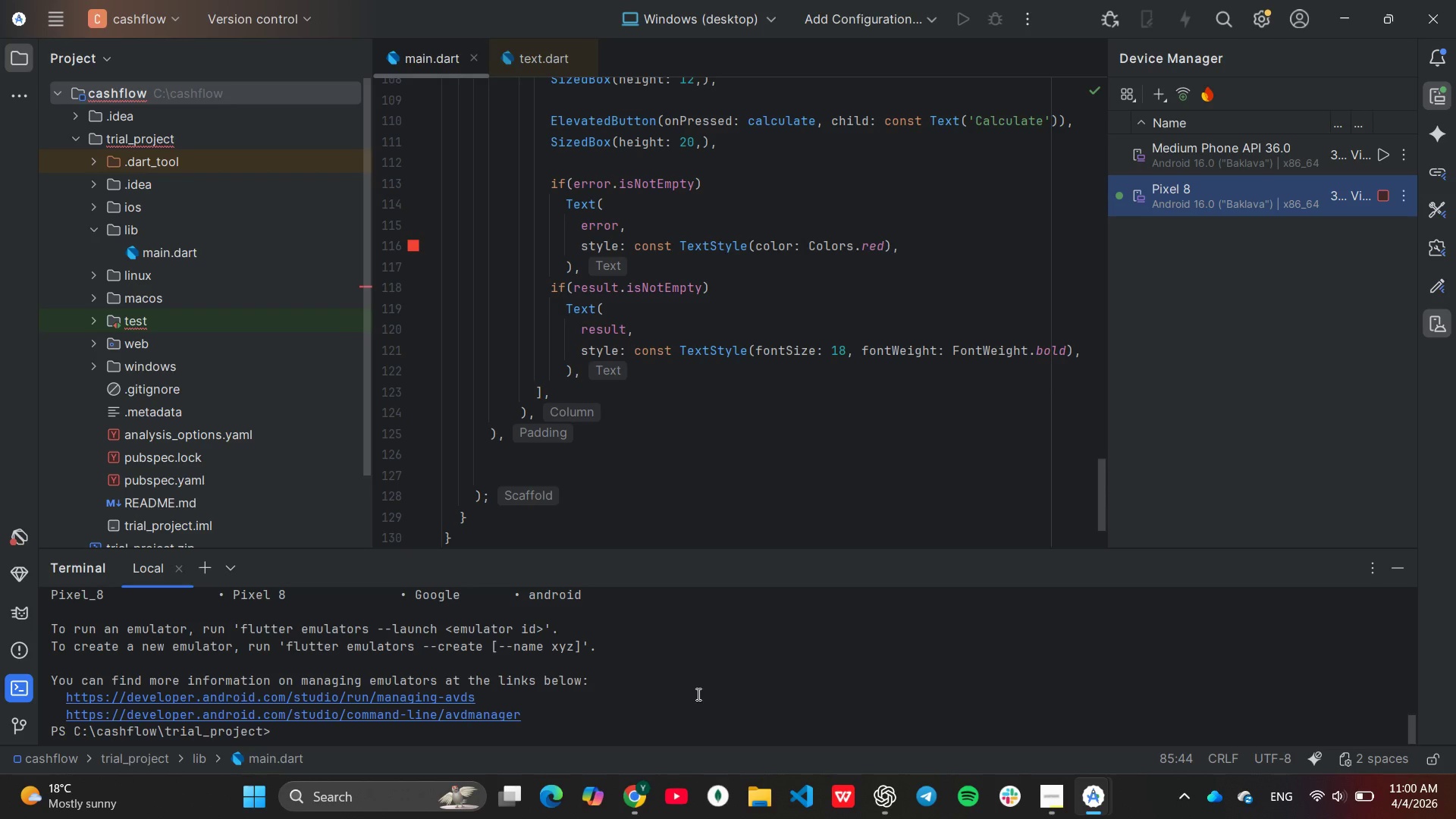 
wait(9.89)
 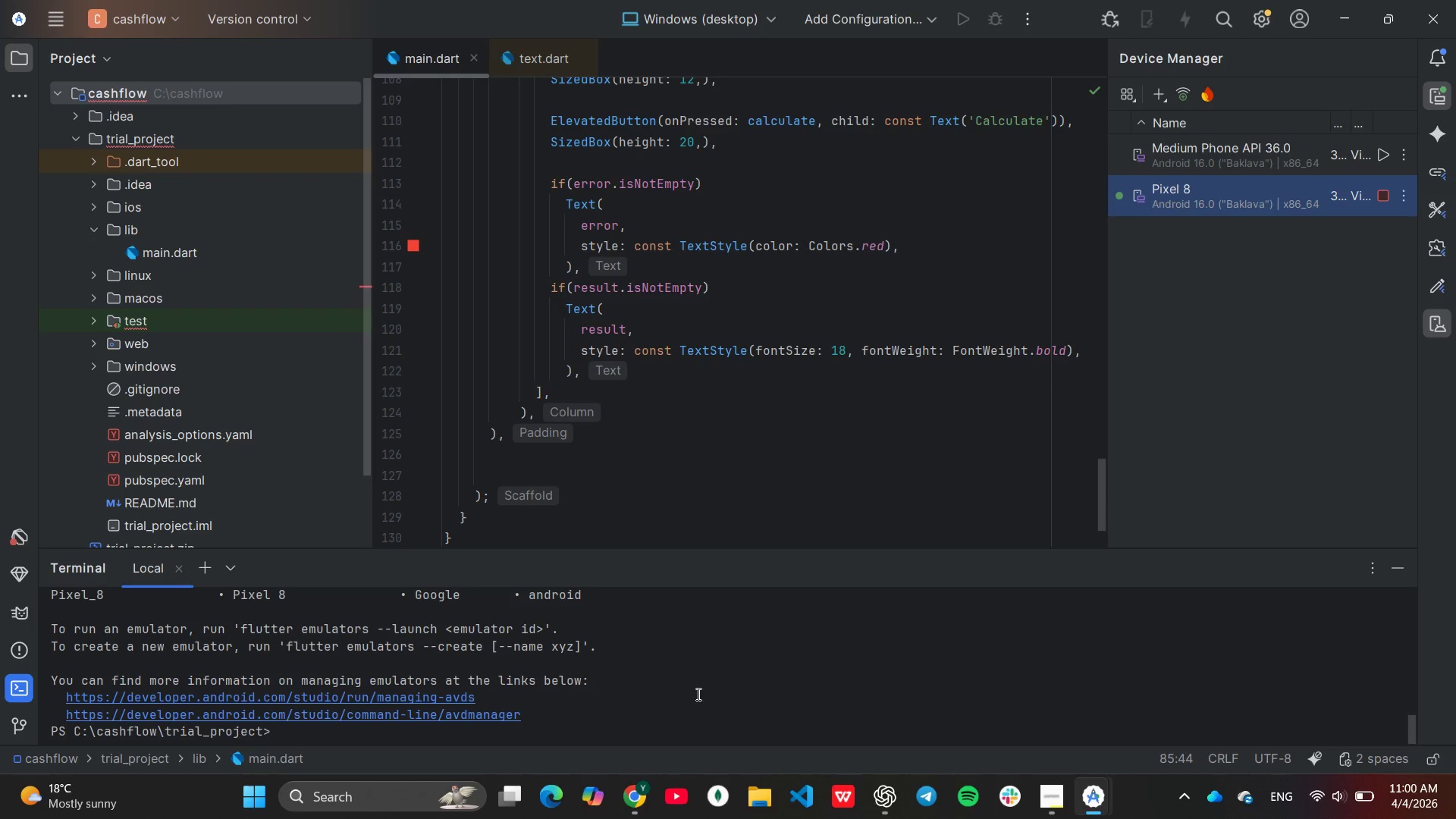 
scroll: coordinate [635, 661], scroll_direction: up, amount: 3.0
 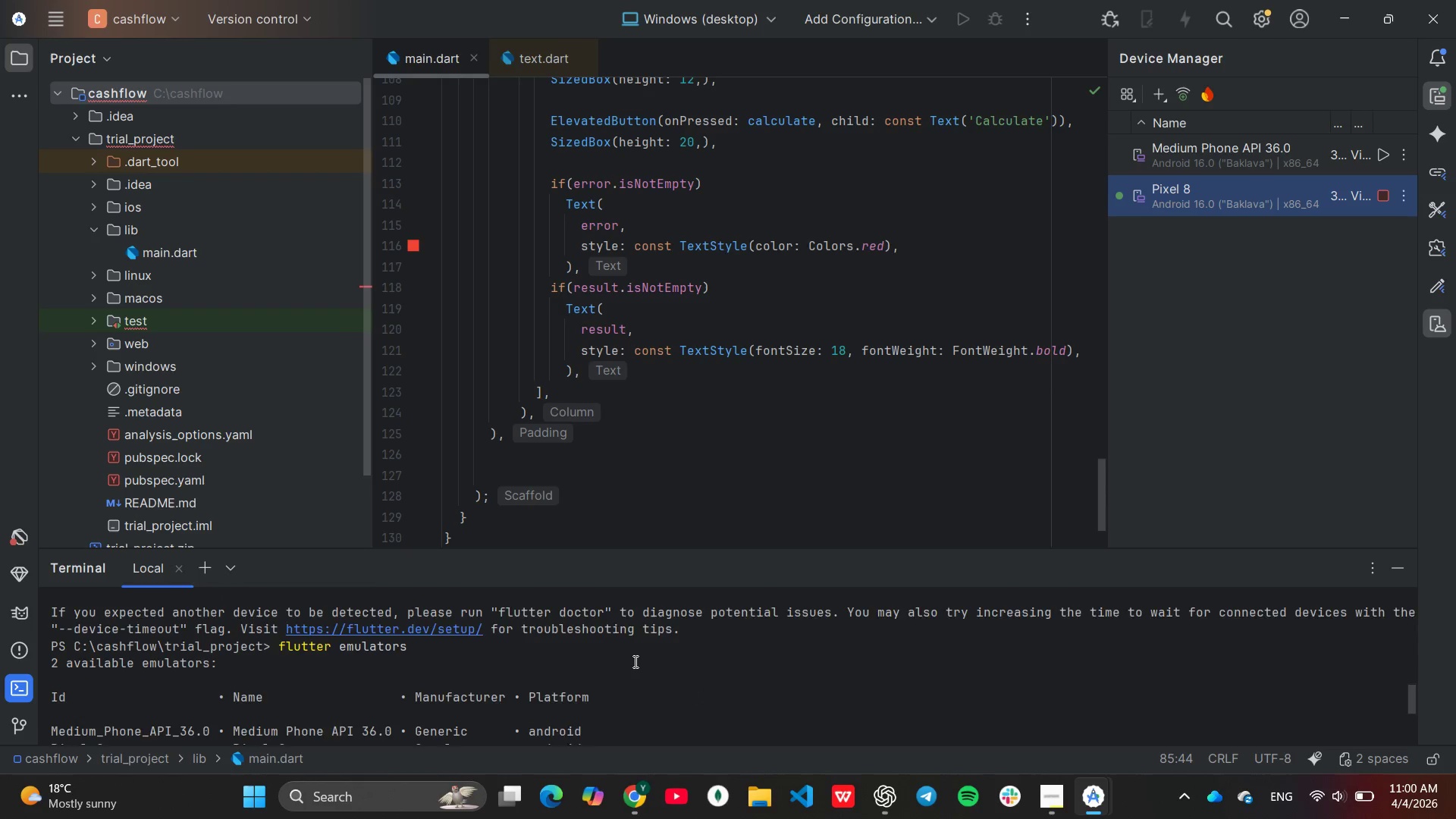 
scroll: coordinate [634, 661], scroll_direction: down, amount: 1.0
 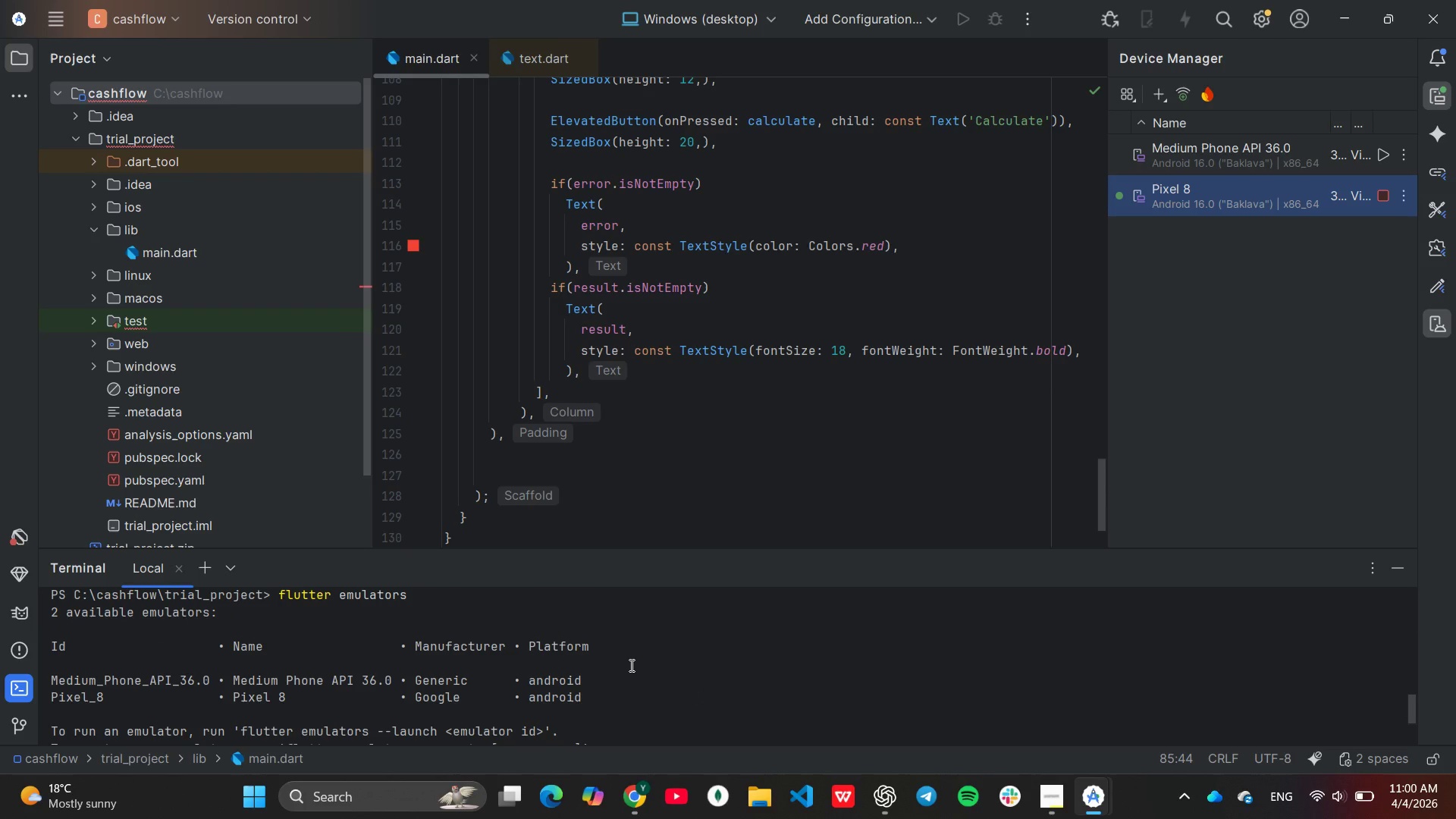 
scroll: coordinate [630, 665], scroll_direction: up, amount: 2.0
 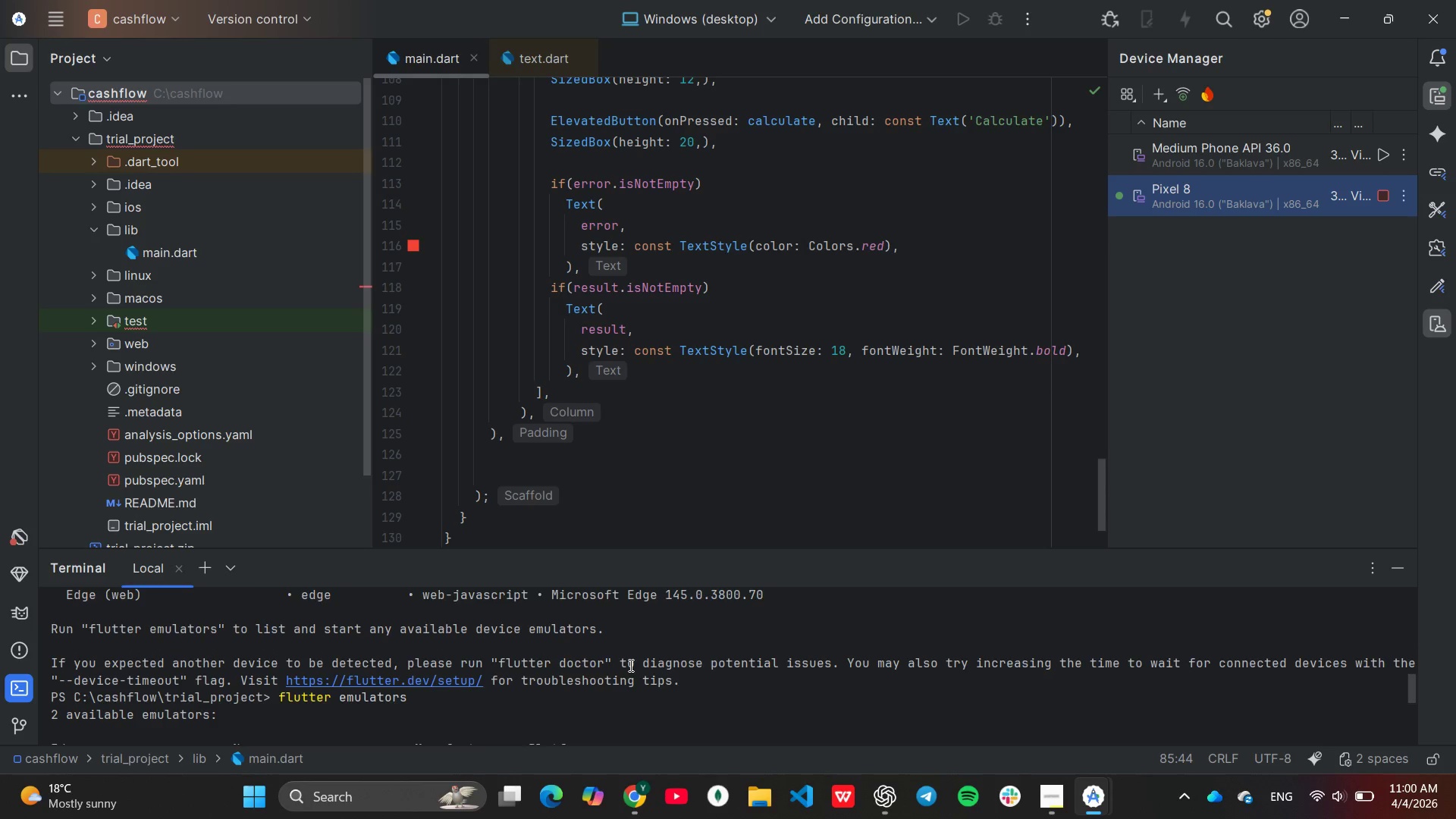 
scroll: coordinate [629, 665], scroll_direction: down, amount: 1.0
 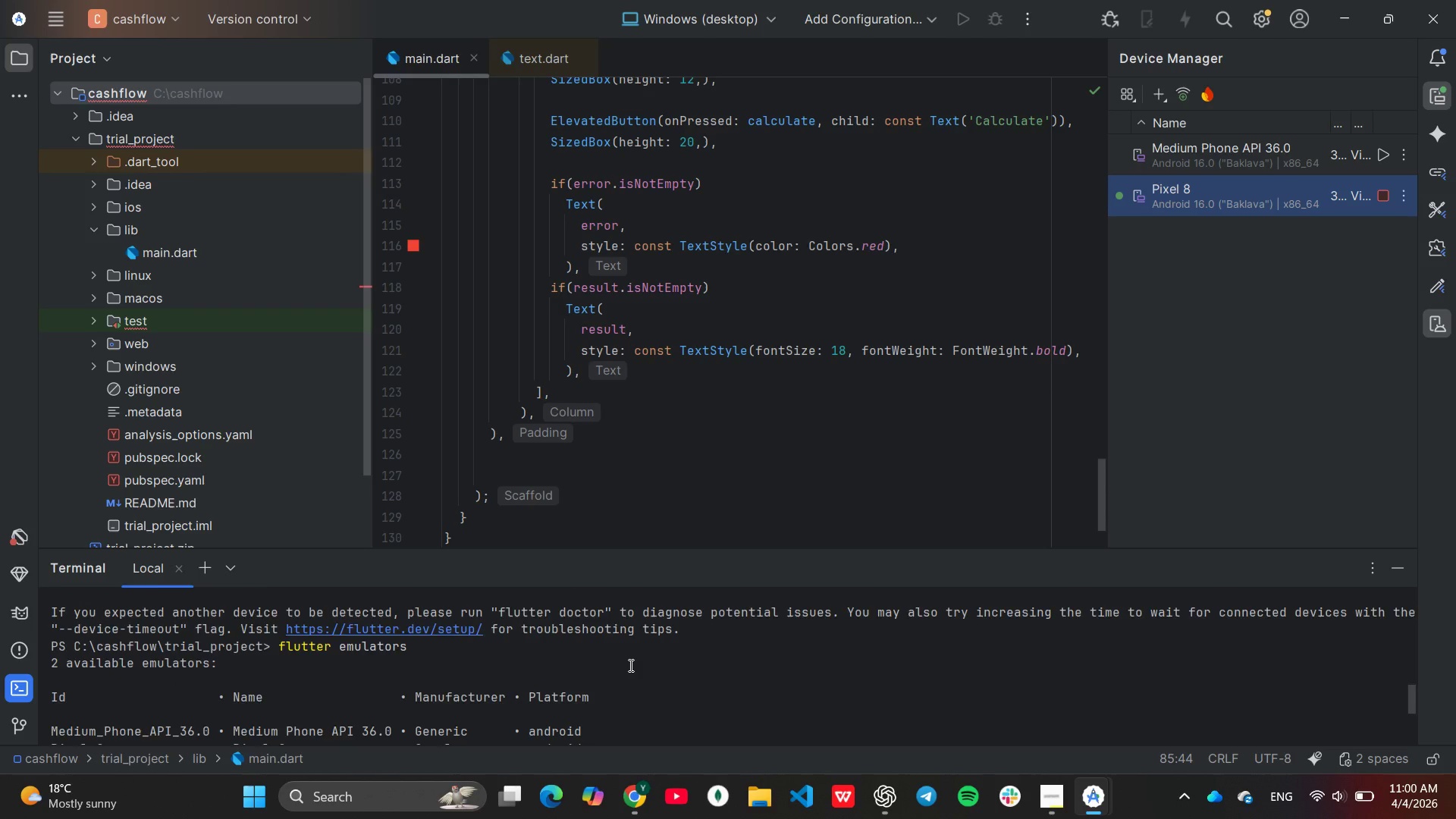 
scroll: coordinate [629, 665], scroll_direction: up, amount: 1.0
 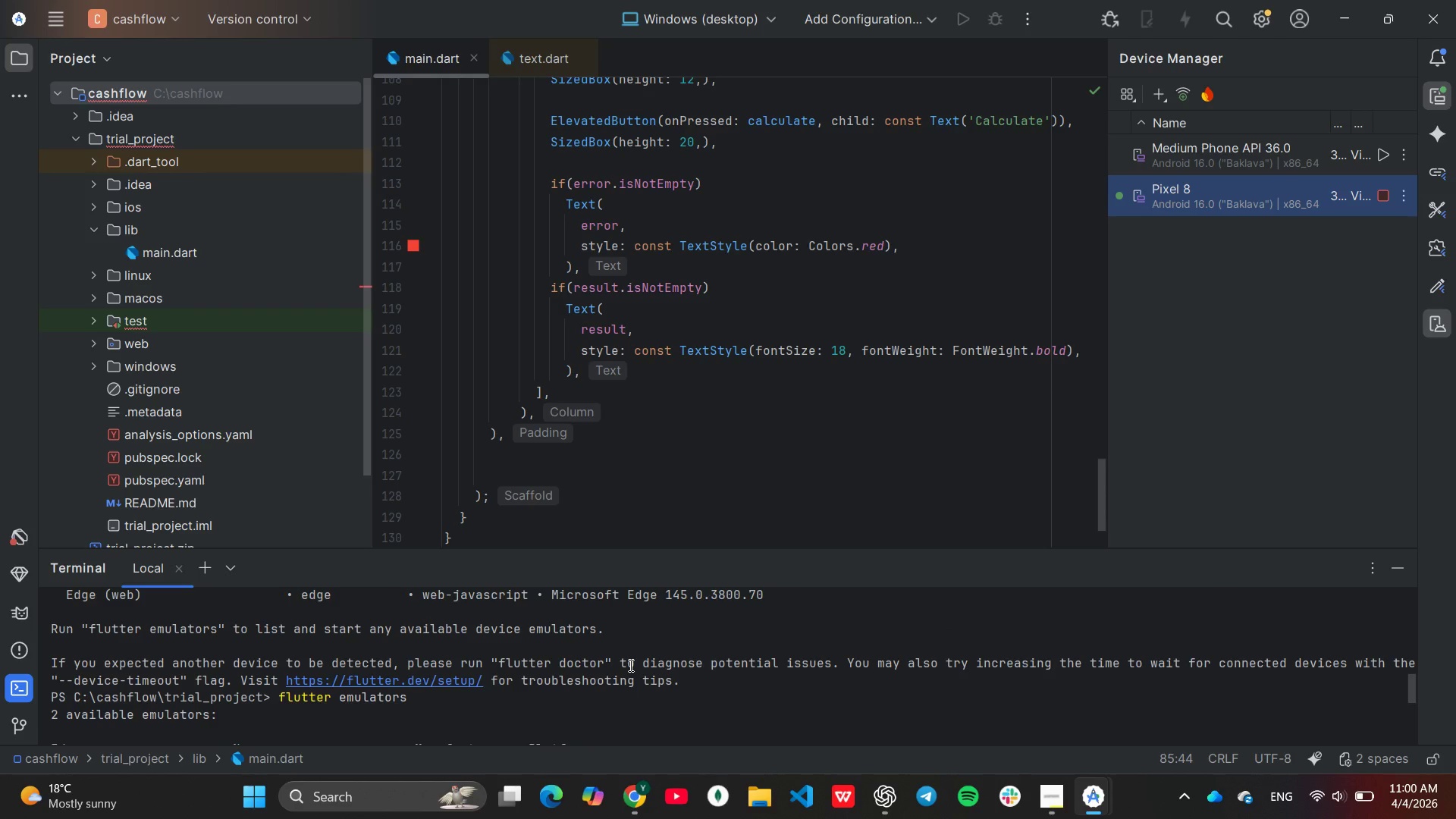 
scroll: coordinate [629, 666], scroll_direction: down, amount: 8.0
 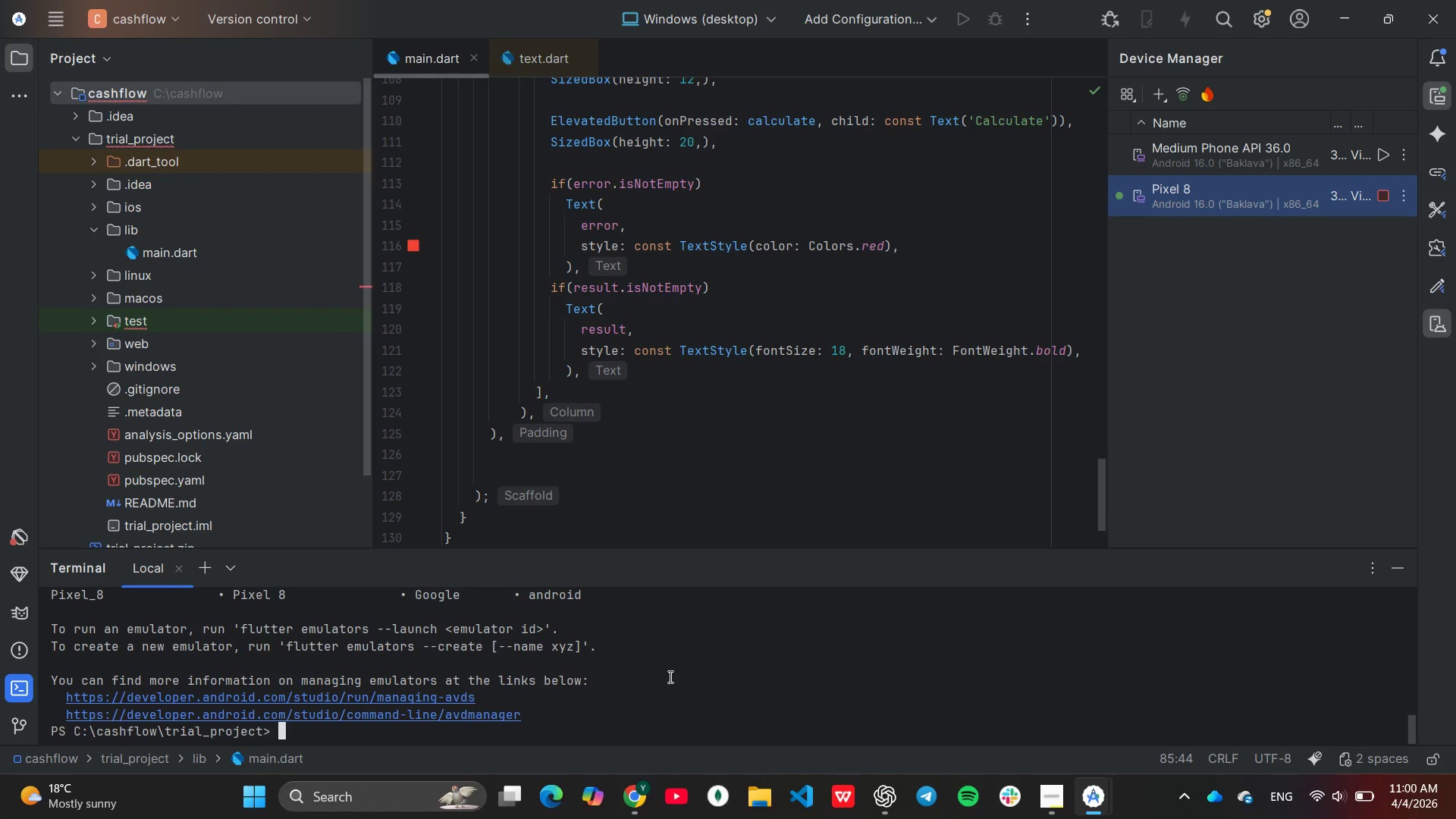 
wait(13.68)
 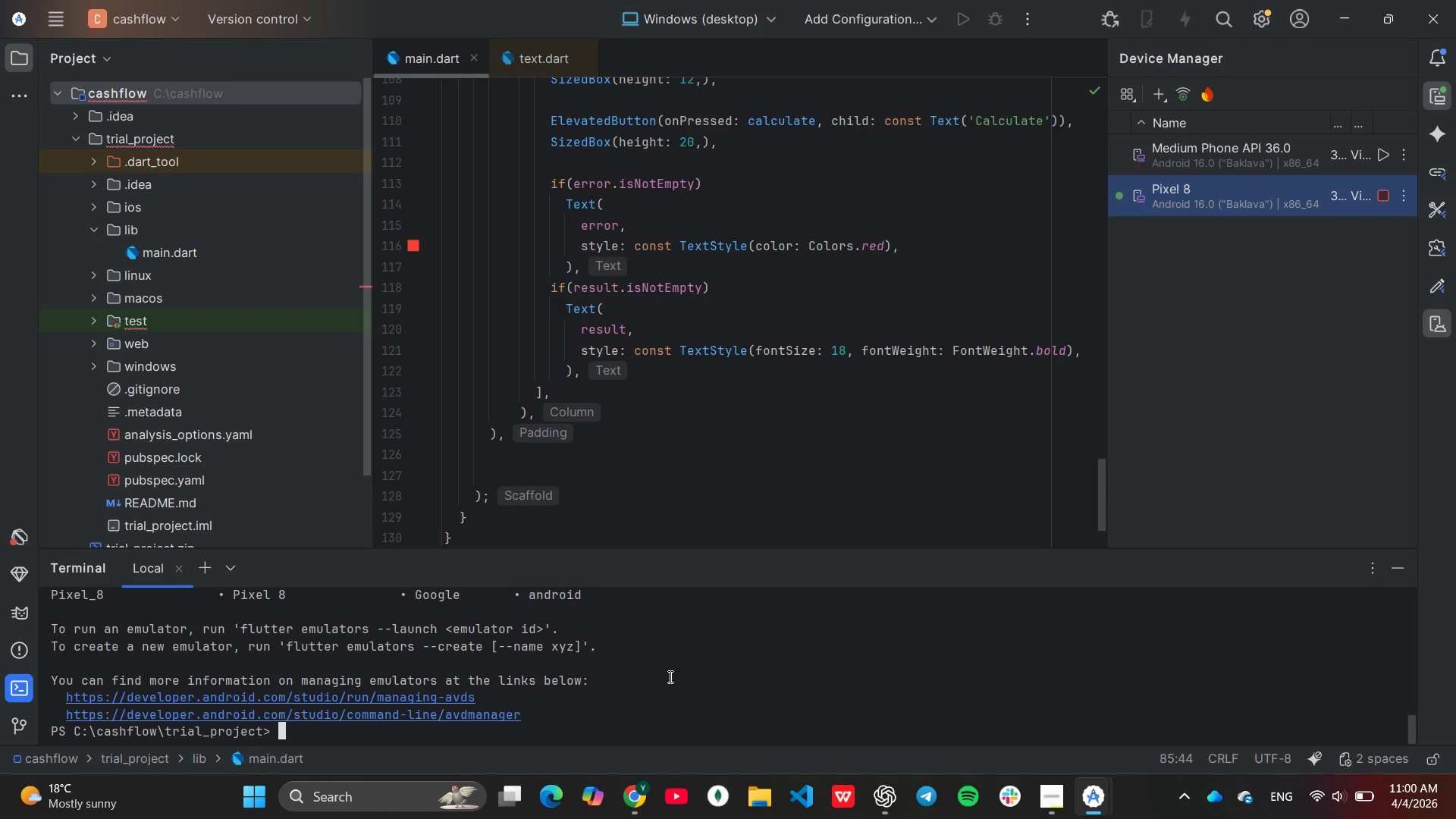 
type(flutter run -d )
 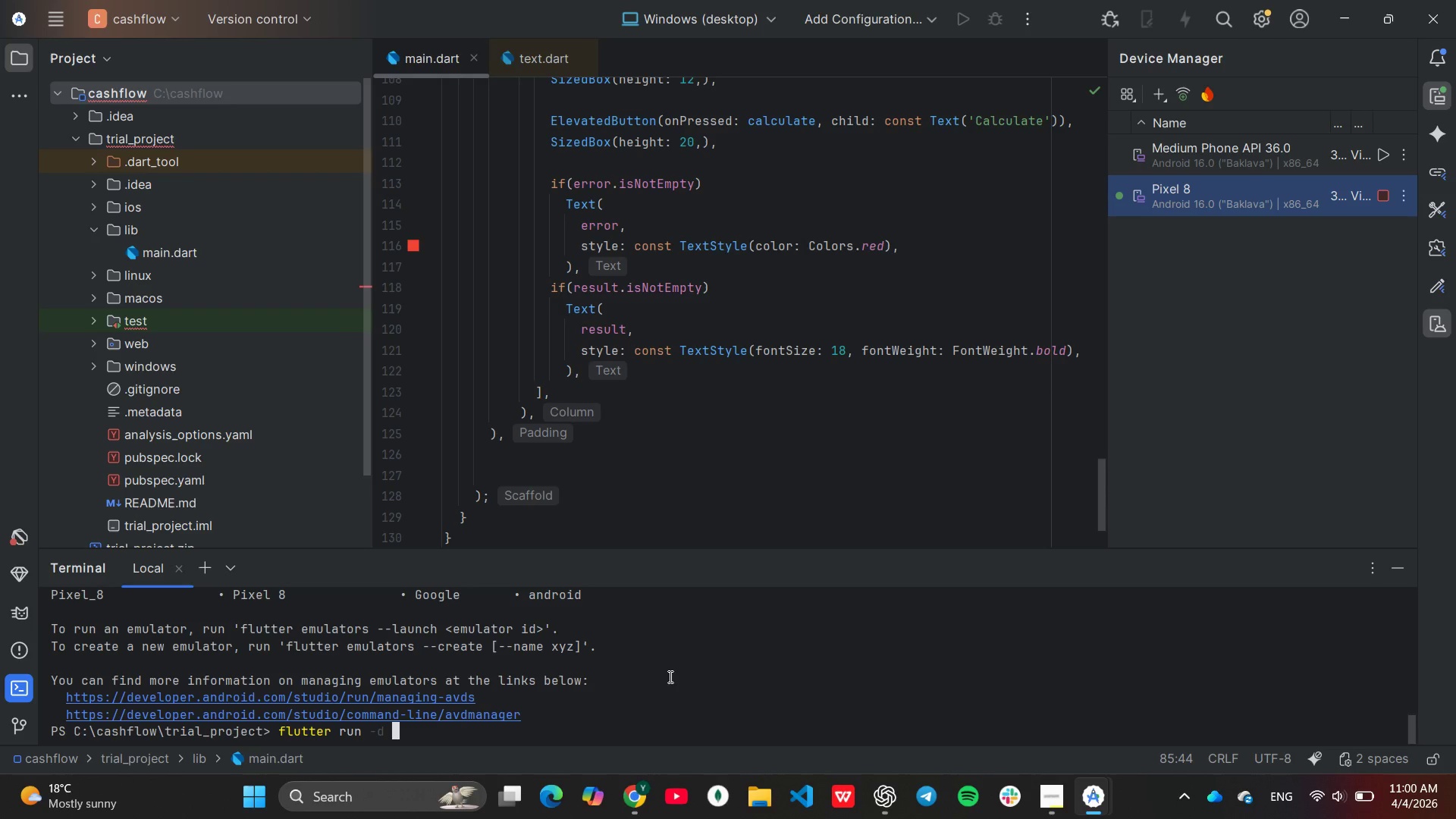 
scroll: coordinate [669, 673], scroll_direction: up, amount: 3.0
 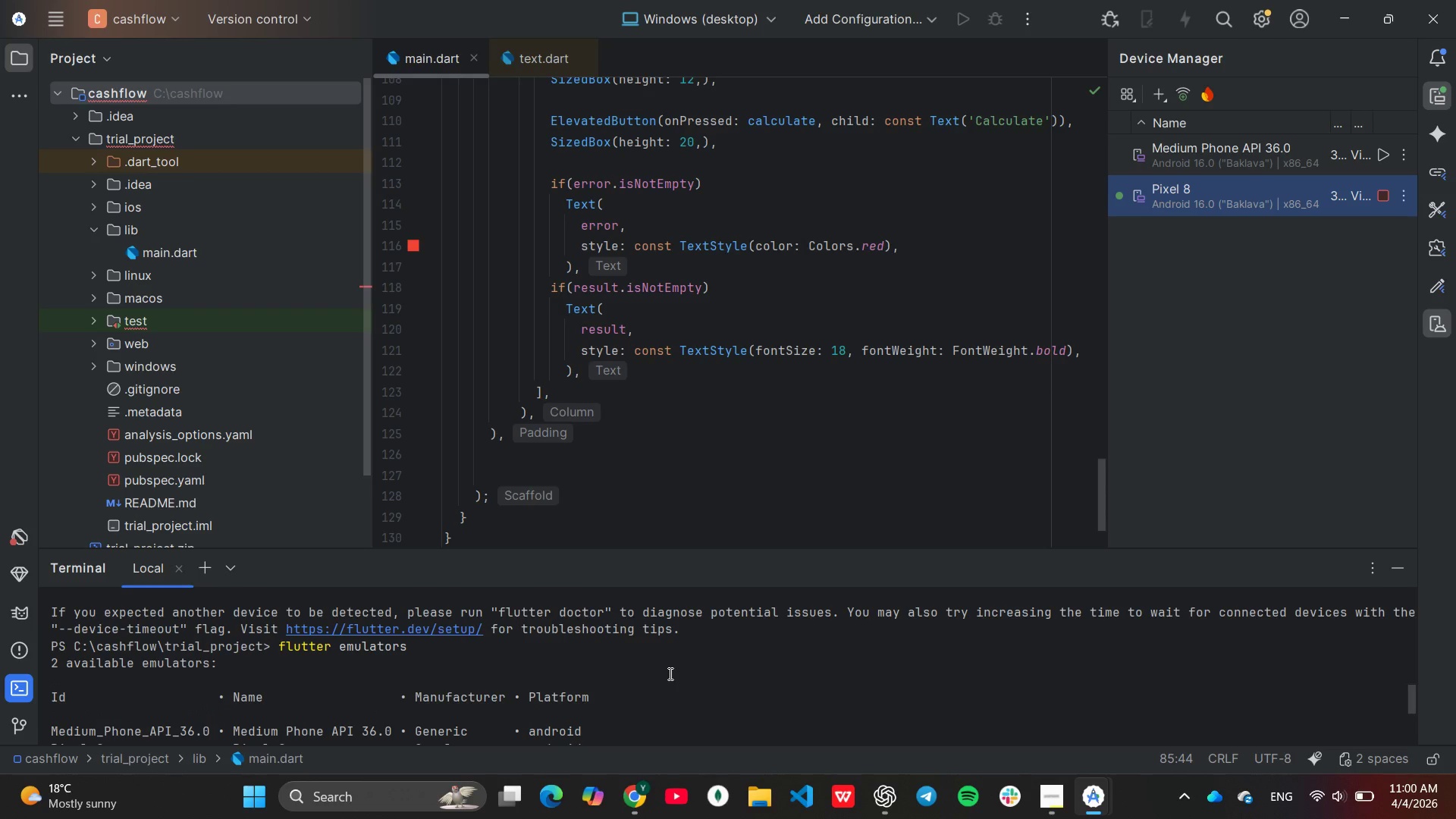 
scroll: coordinate [669, 673], scroll_direction: down, amount: 2.0
 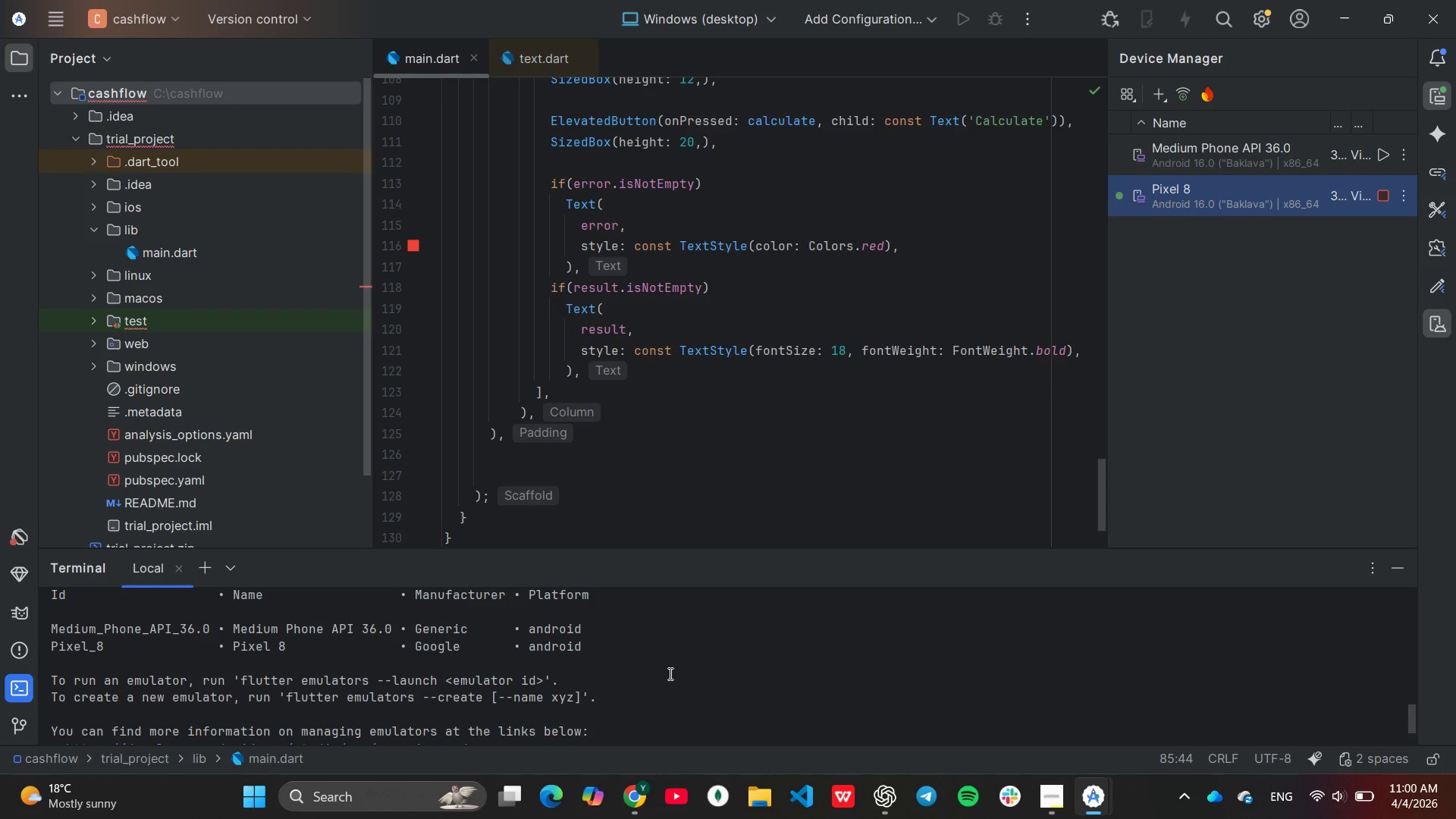 
scroll: coordinate [669, 673], scroll_direction: up, amount: 1.0
 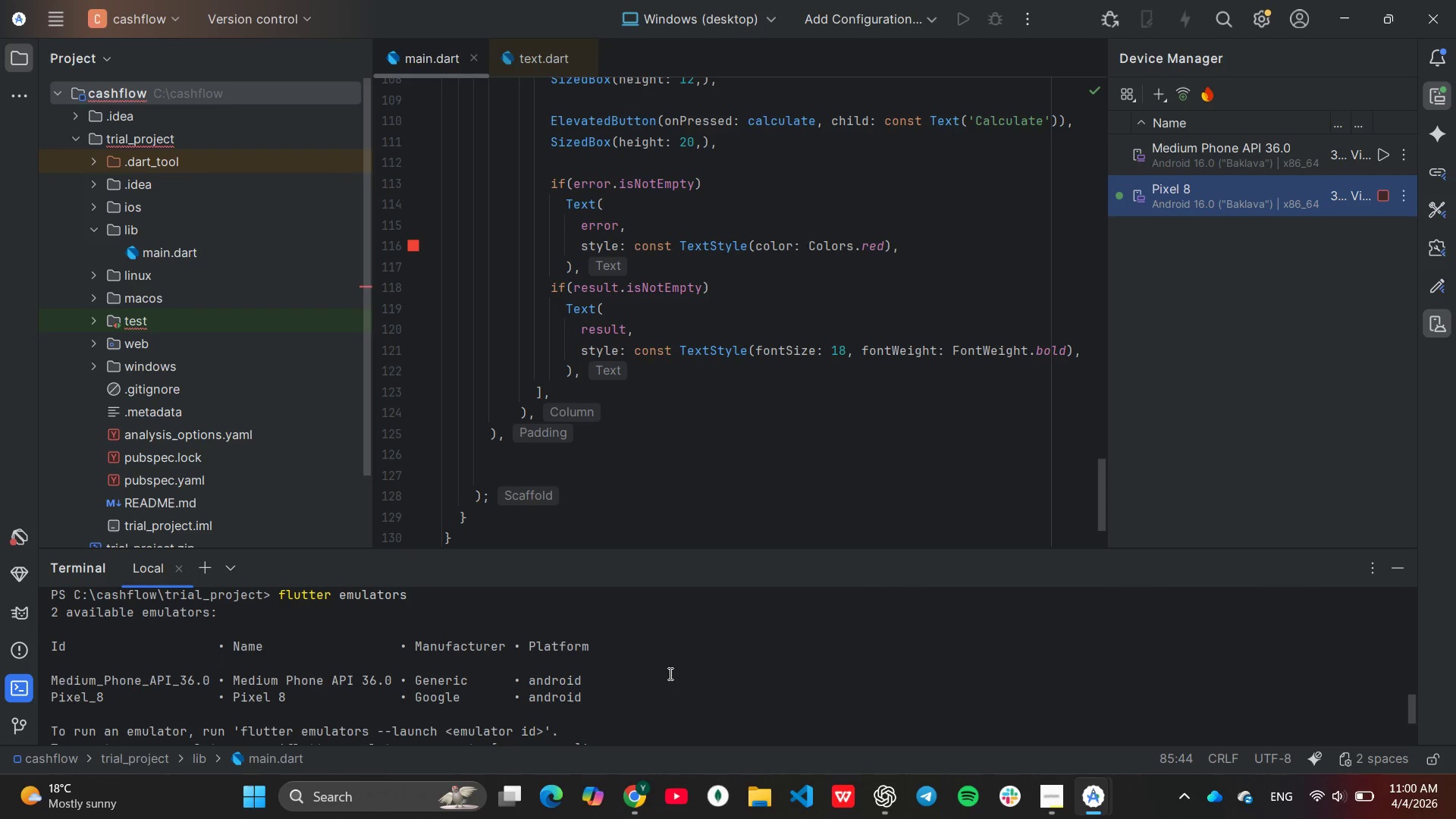 
scroll: coordinate [668, 689], scroll_direction: down, amount: 2.0
 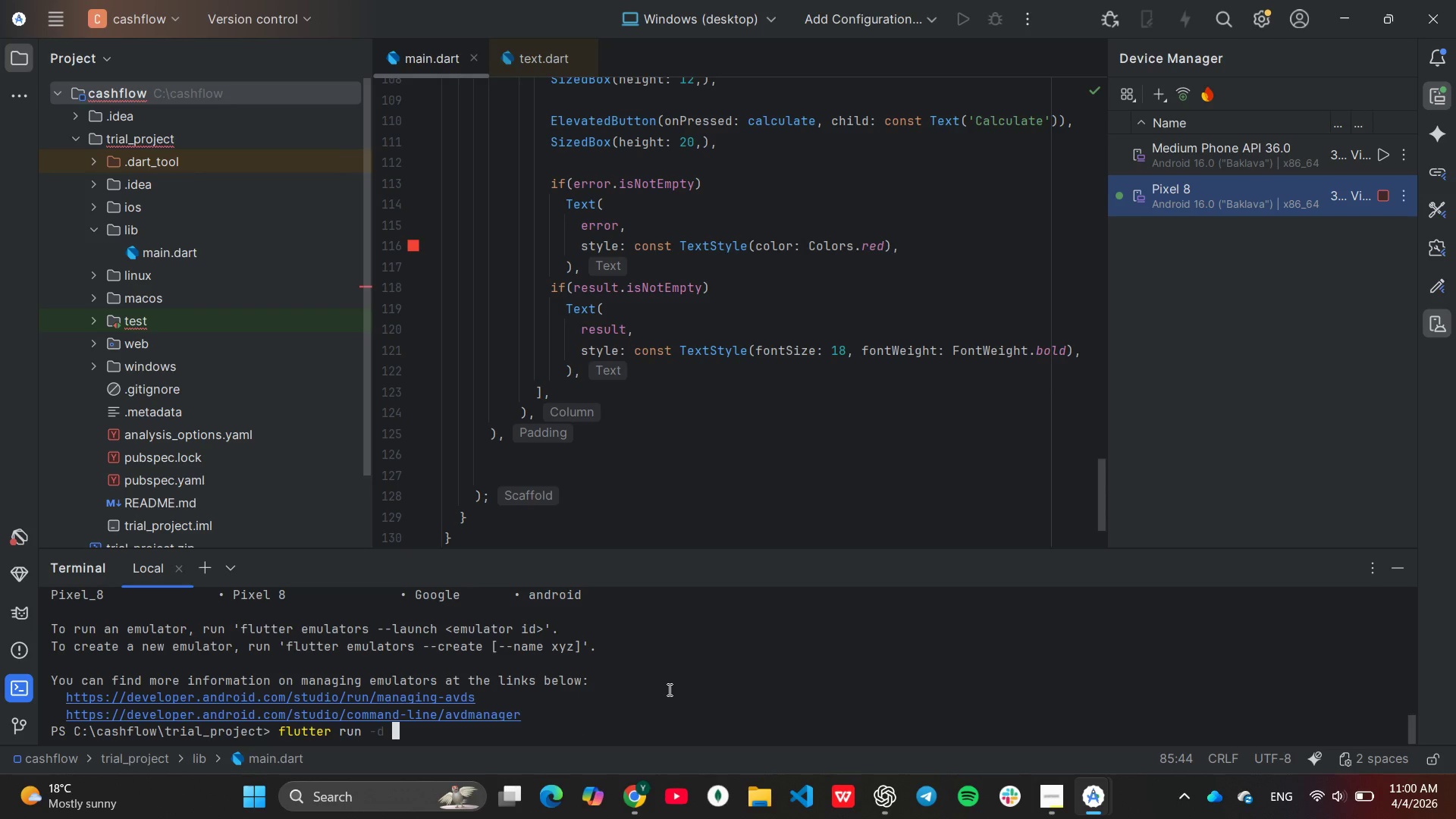 
type(Pixel_8)
 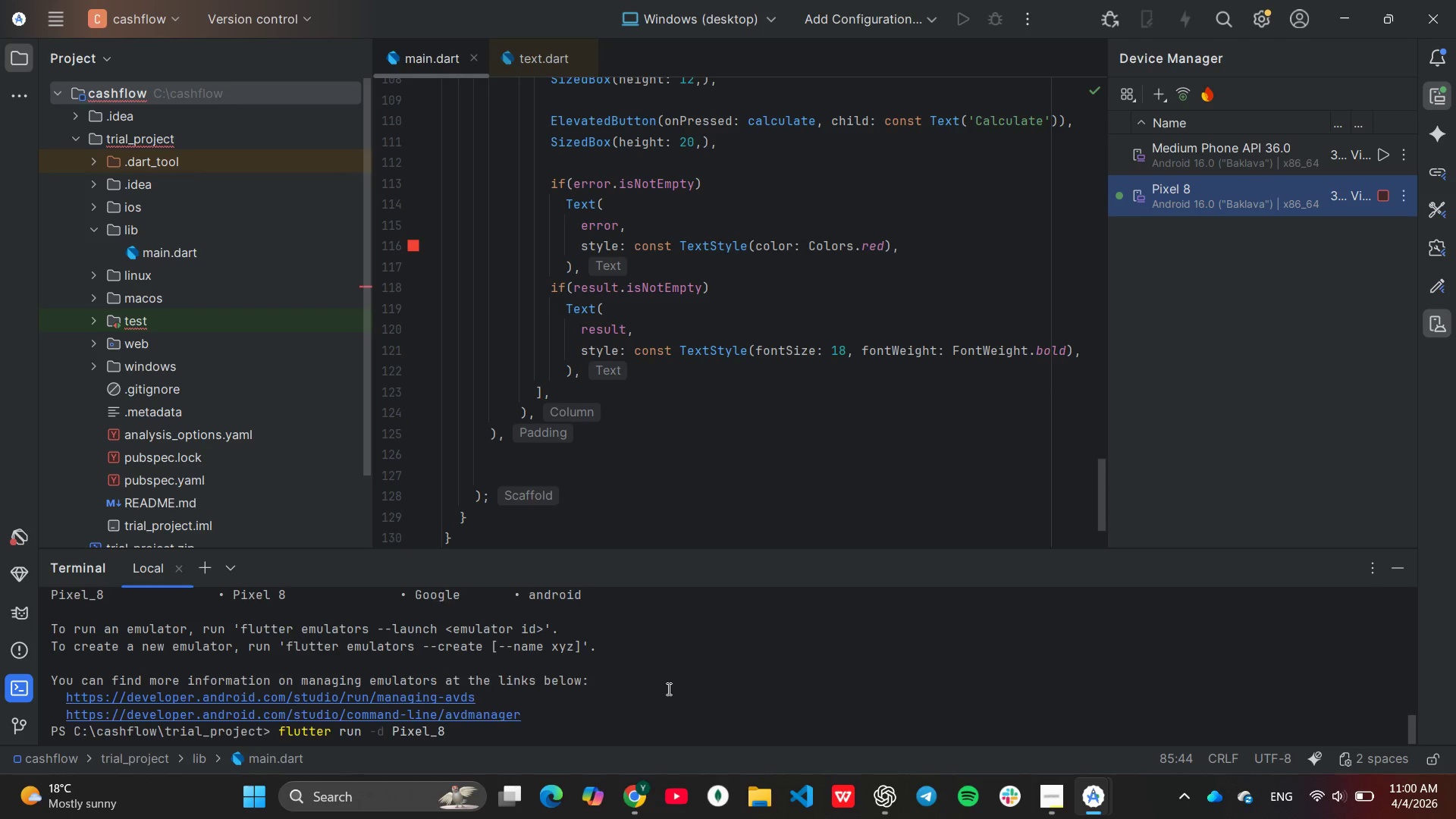 
 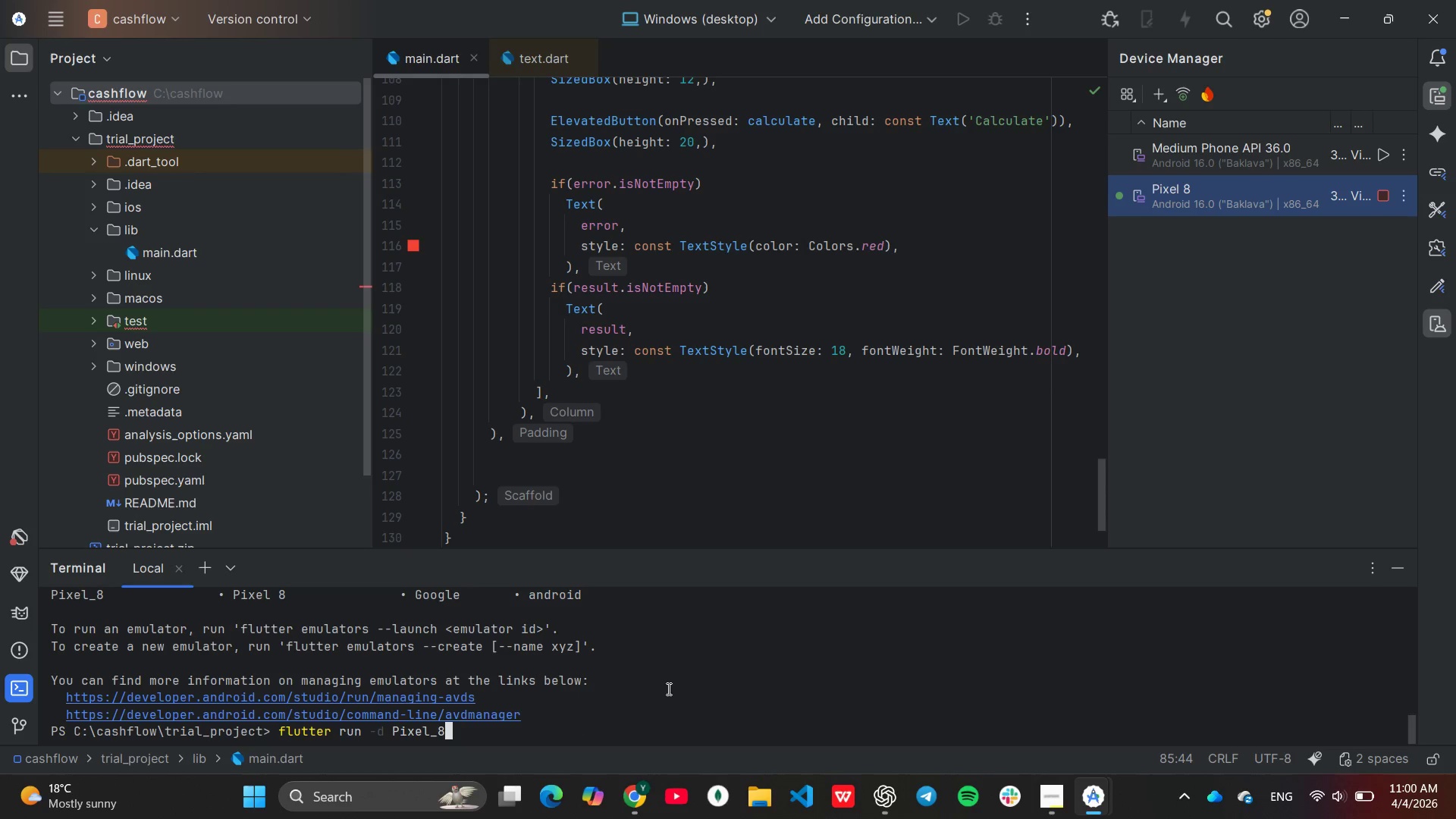 
key(Enter)
 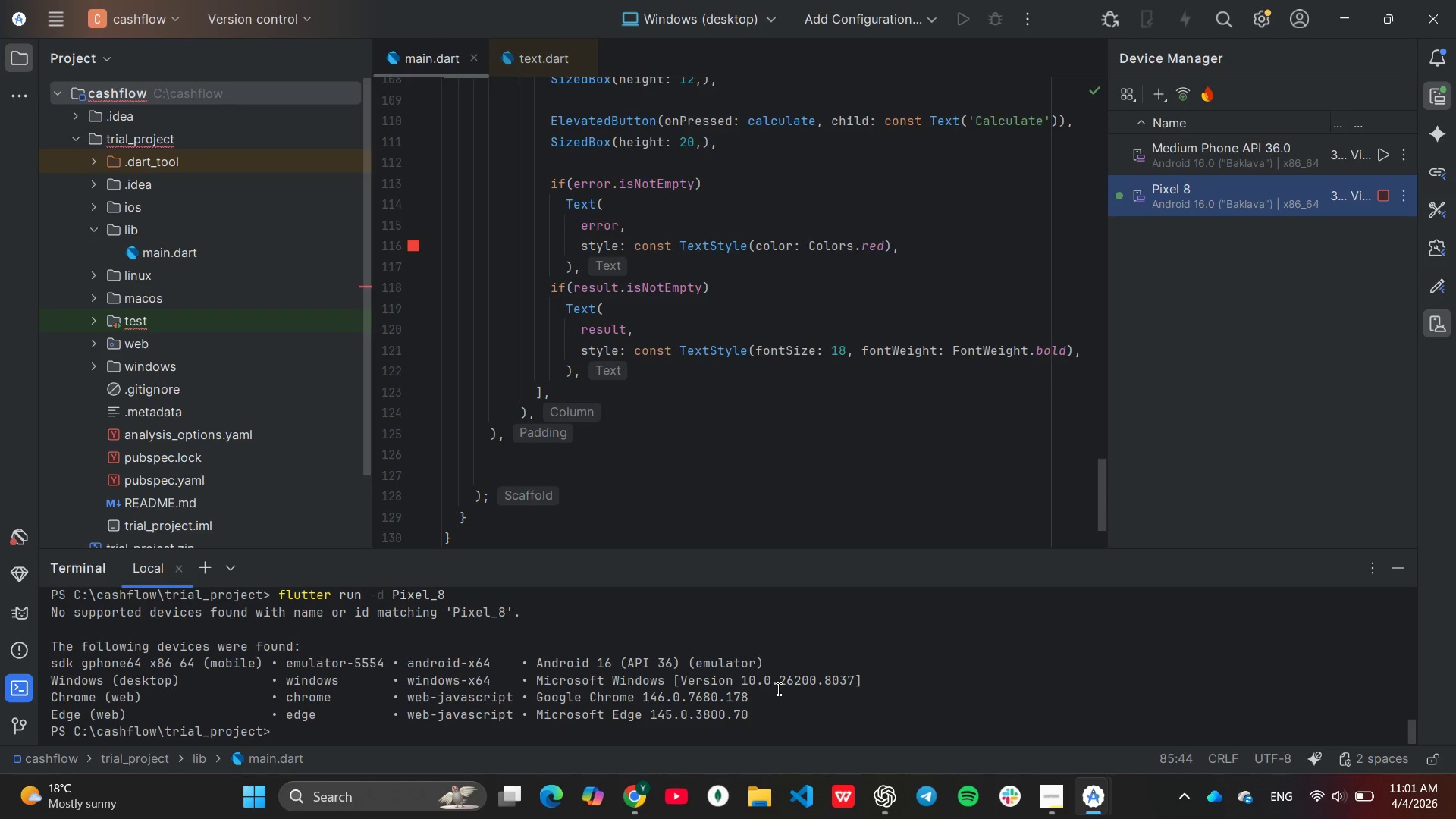 
wait(7.77)
 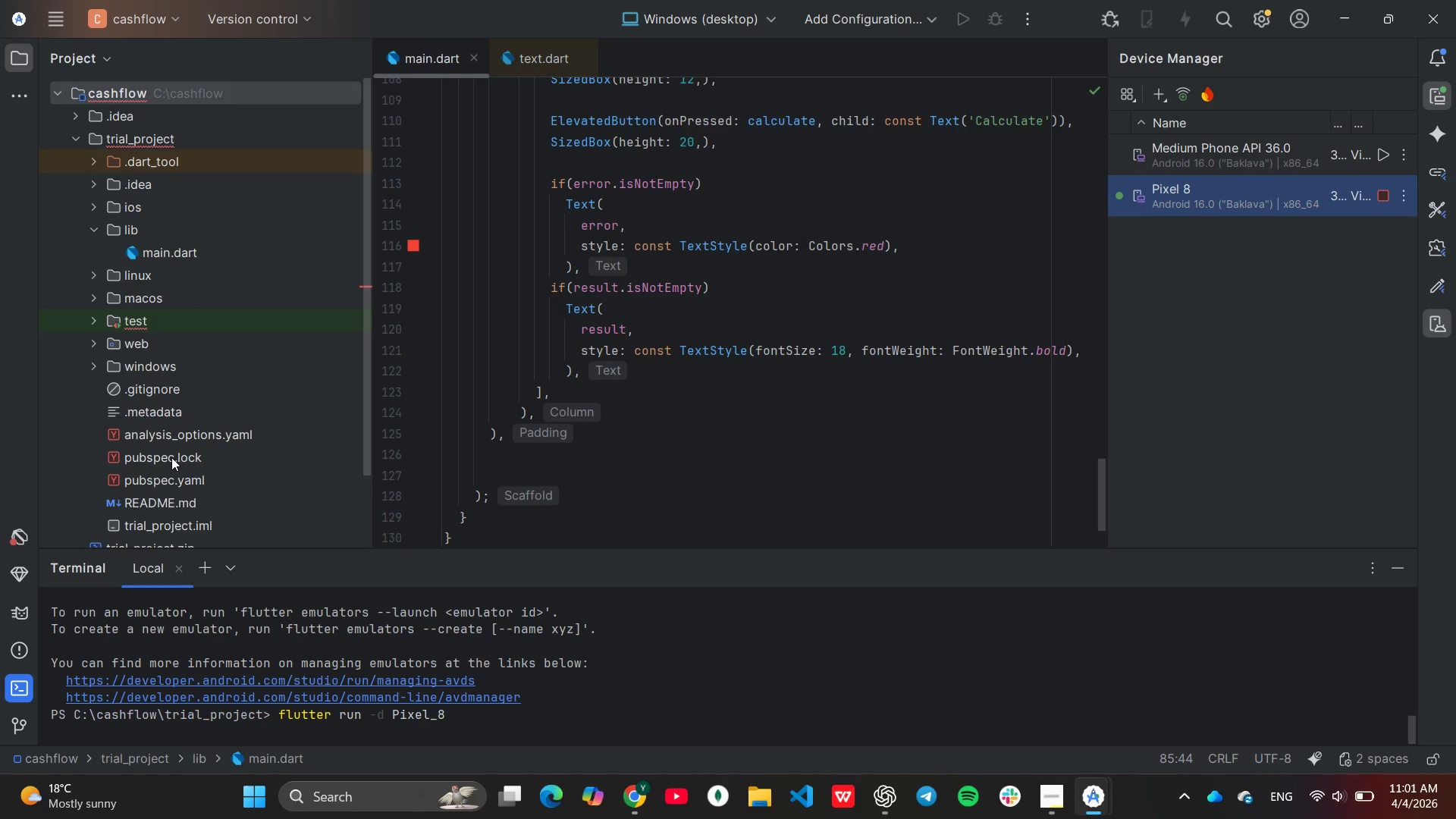 
scroll: coordinate [790, 690], scroll_direction: up, amount: 4.0
 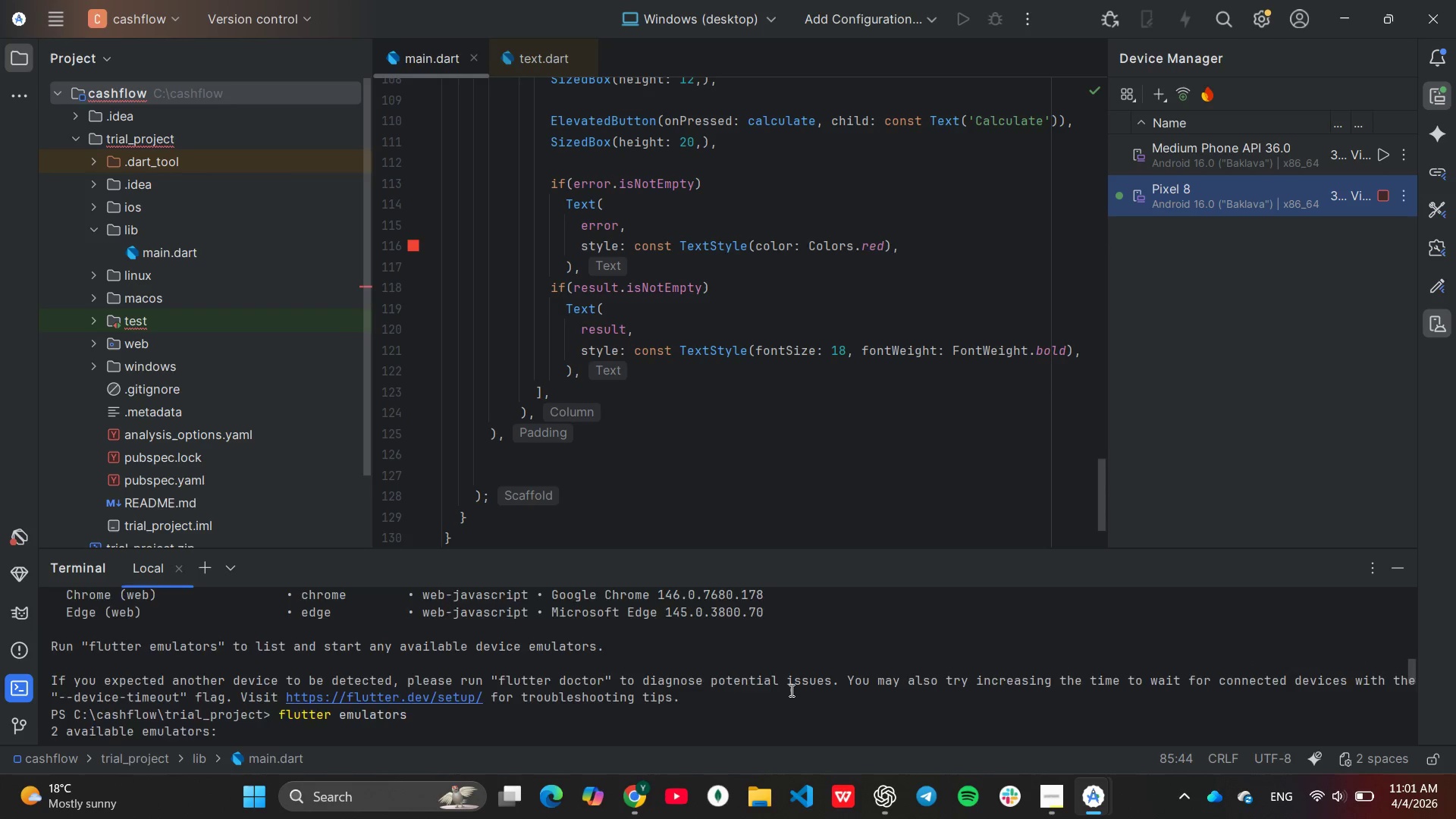 
scroll: coordinate [790, 690], scroll_direction: down, amount: 2.0
 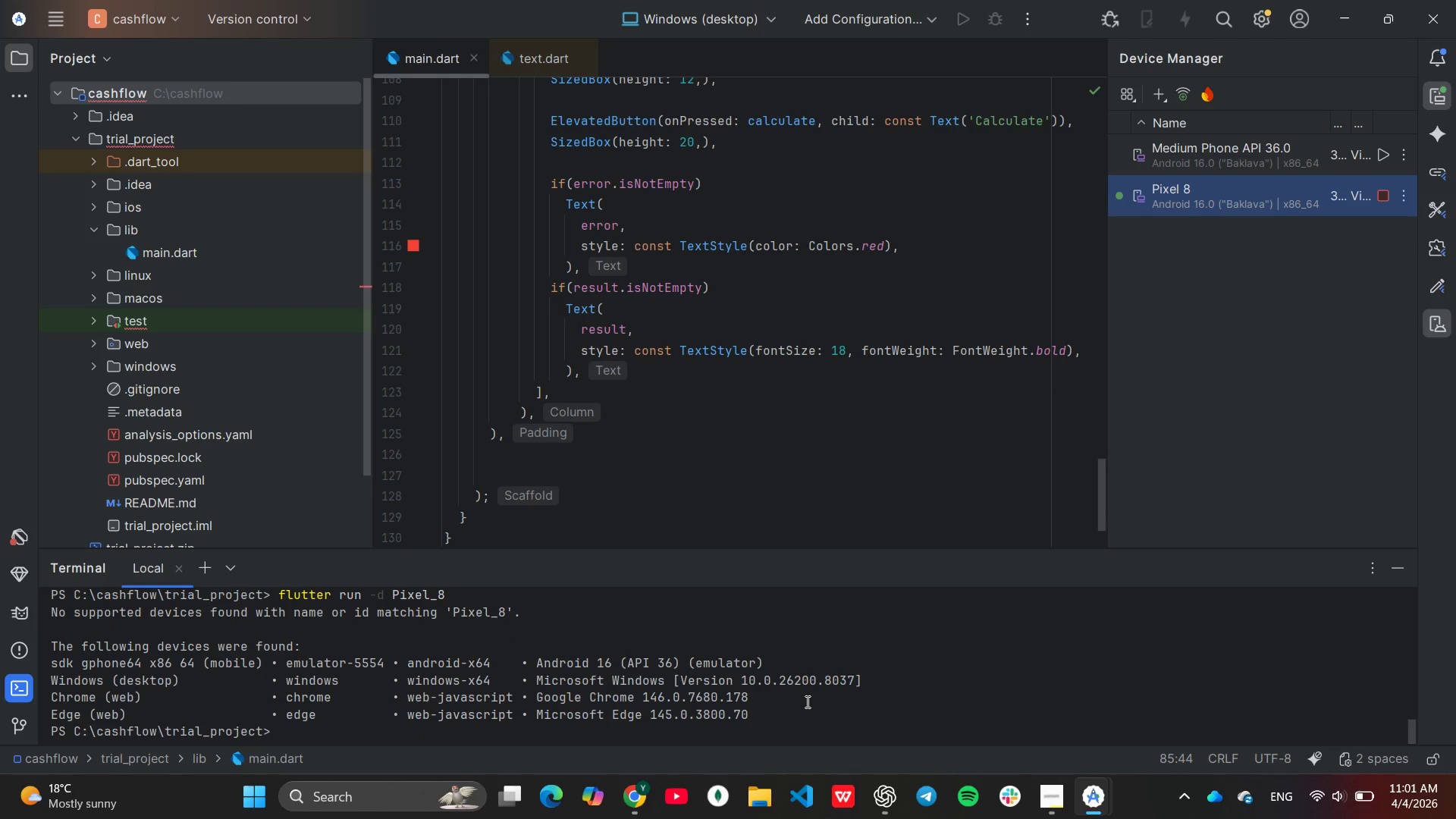 
wait(10.45)
 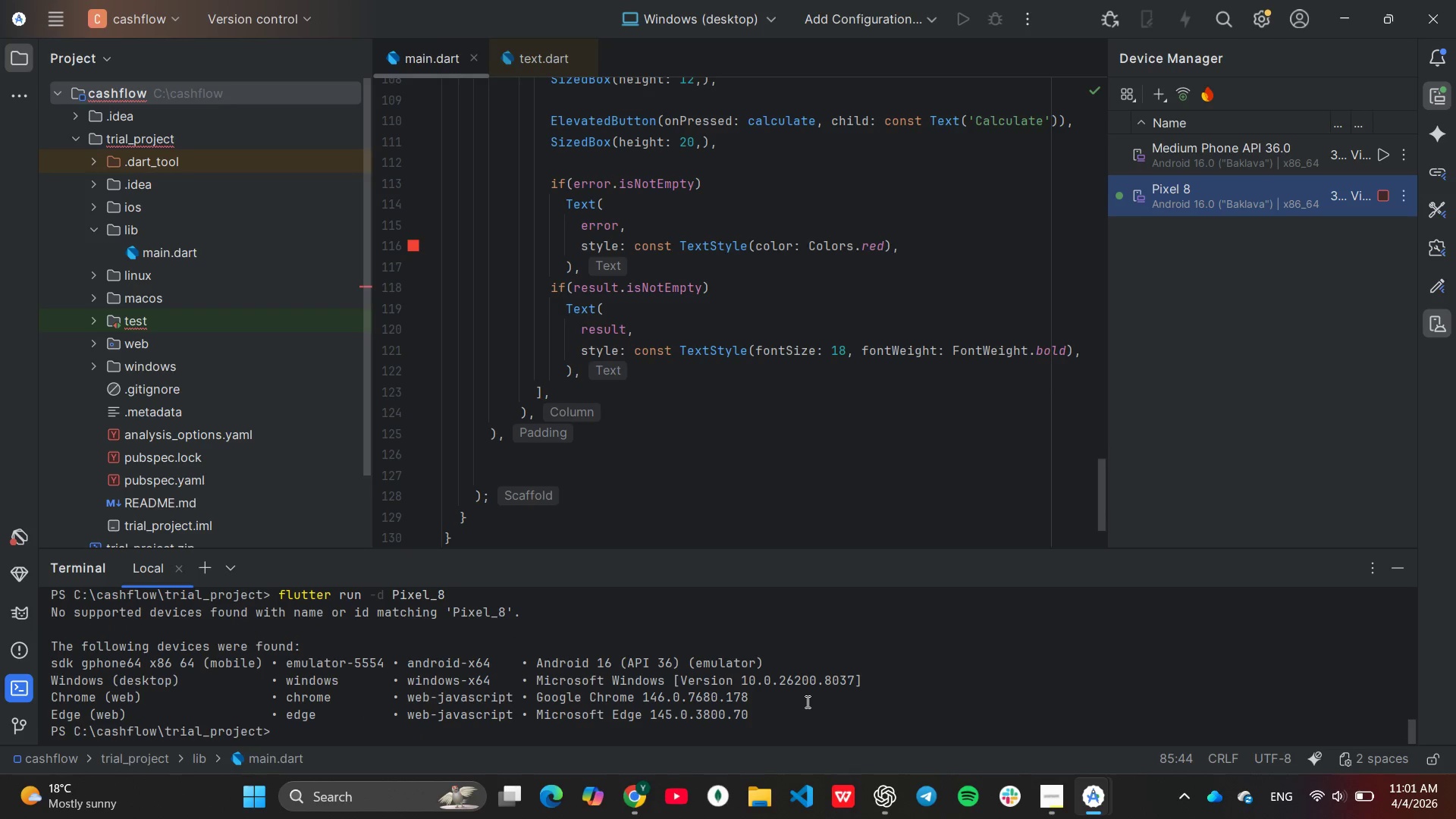 
type(adb kill-server)
 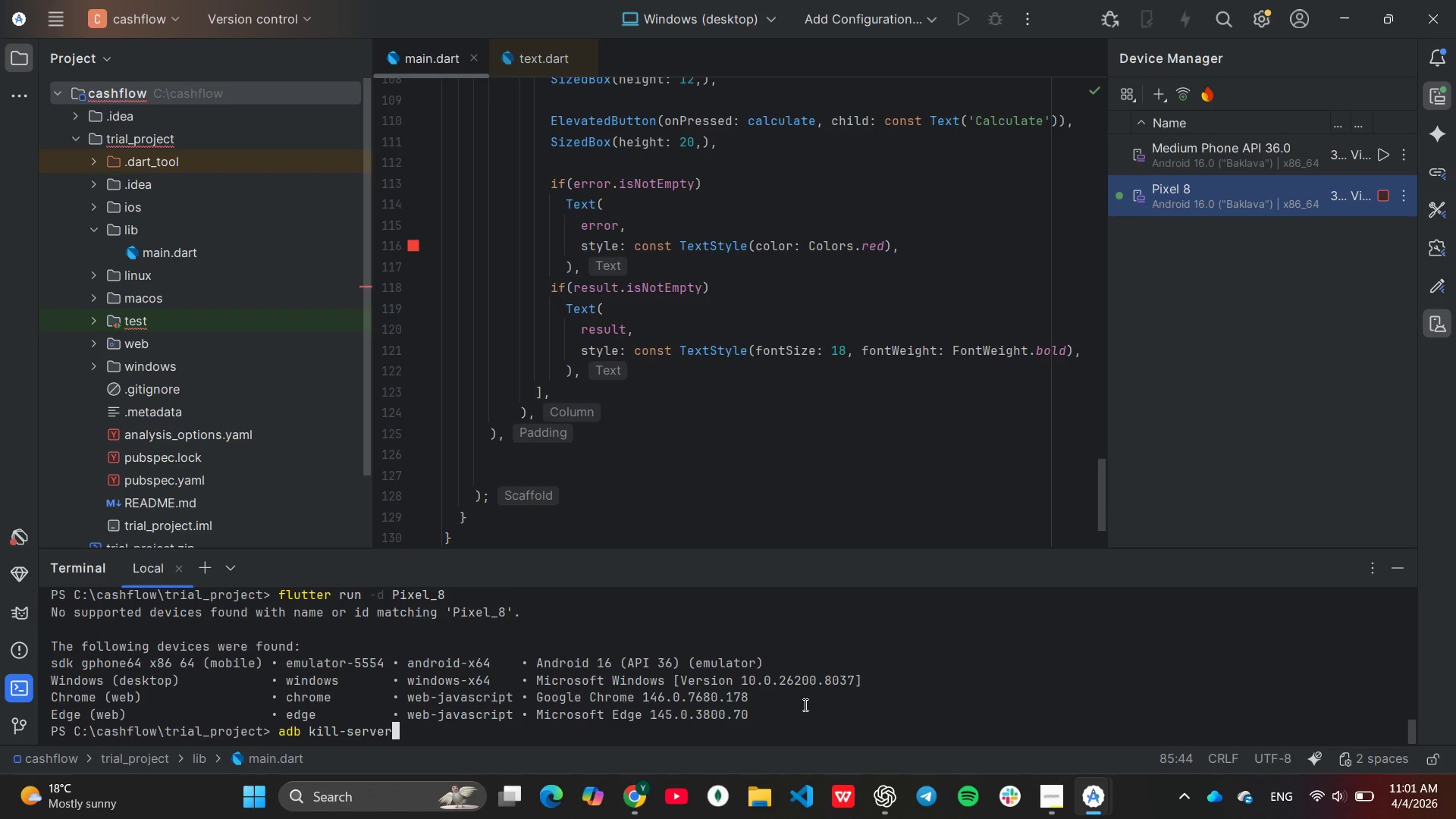 
key(Enter)
 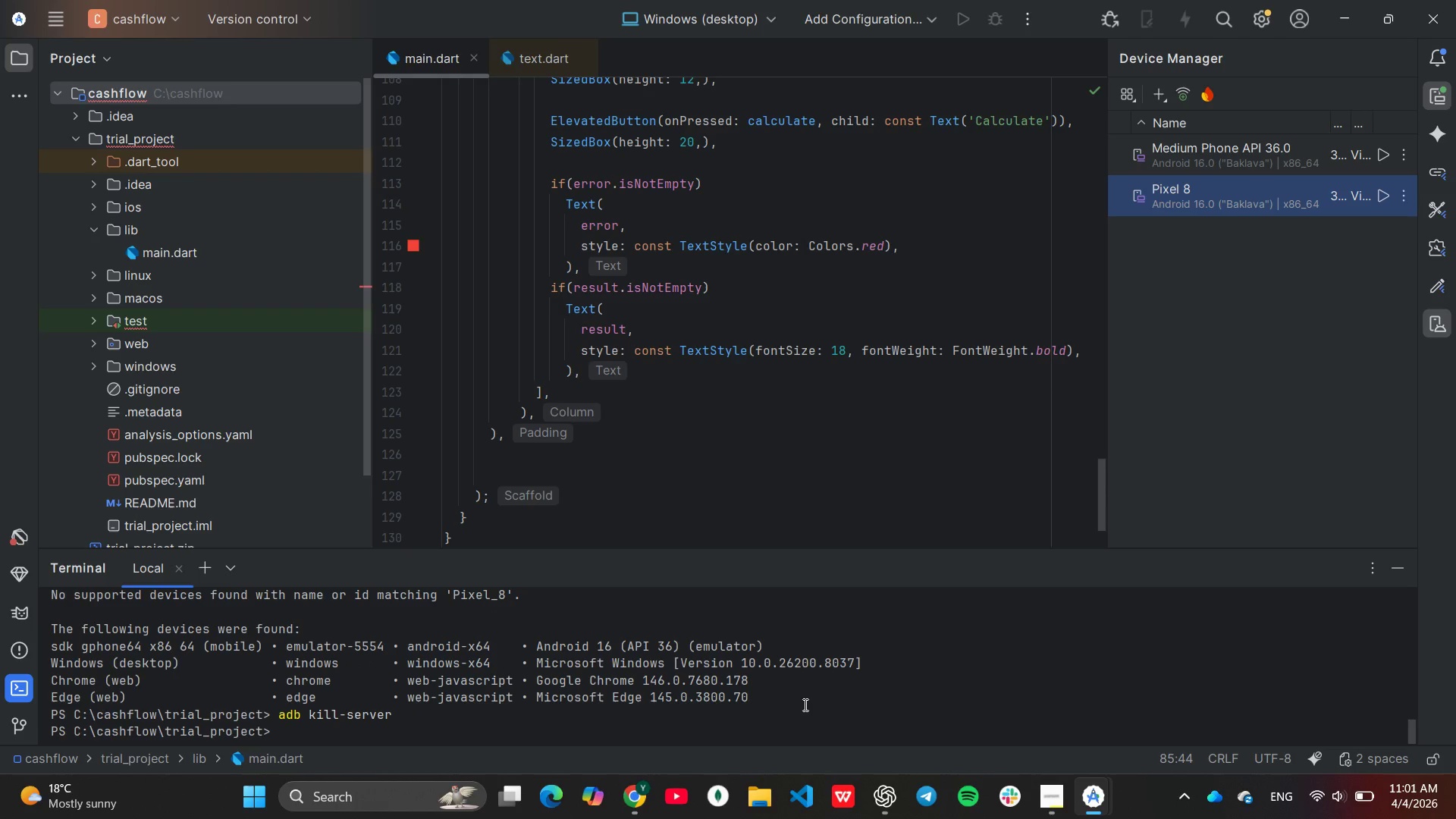 
type(adb start-server)
 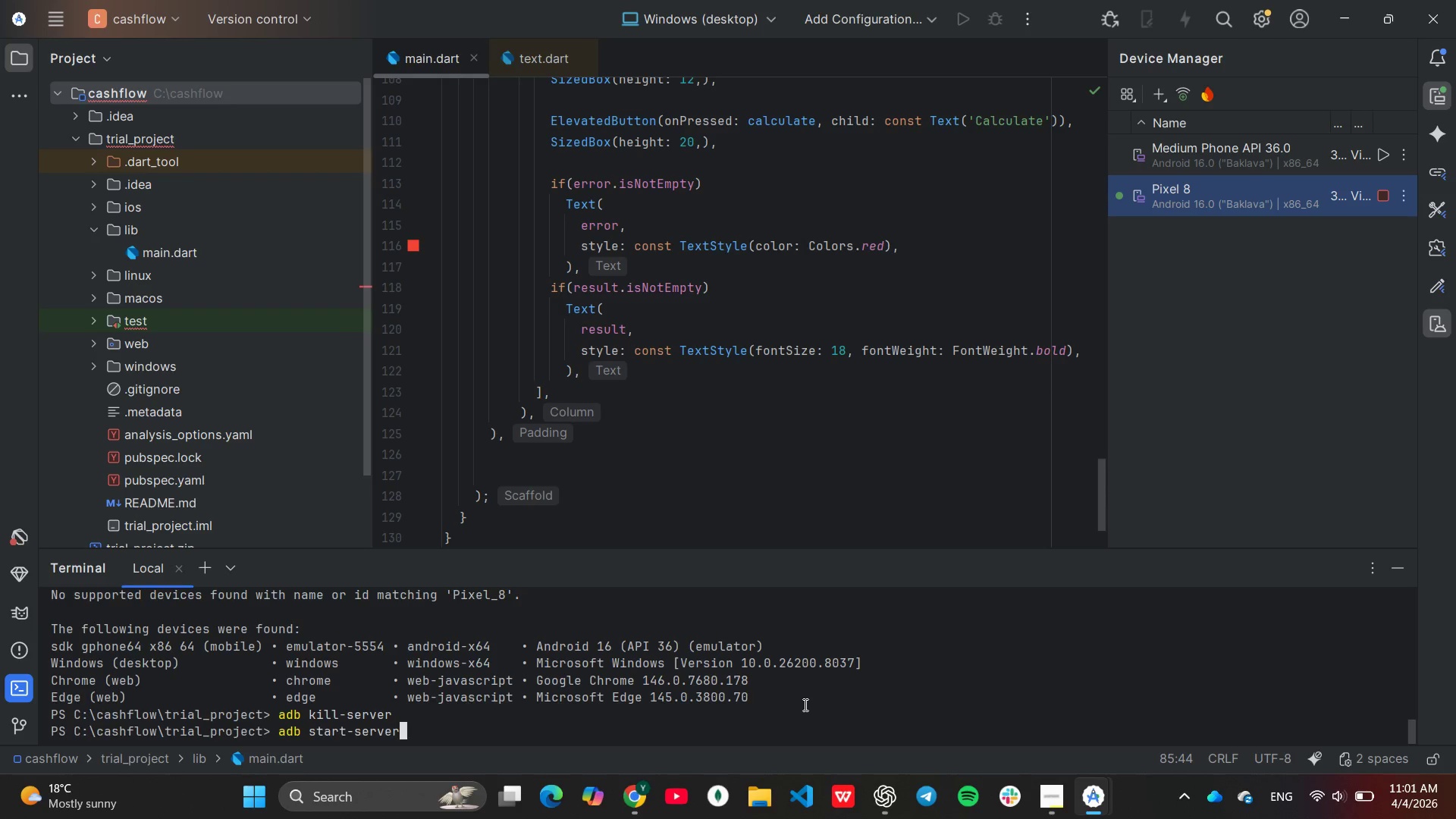 
key(Enter)
 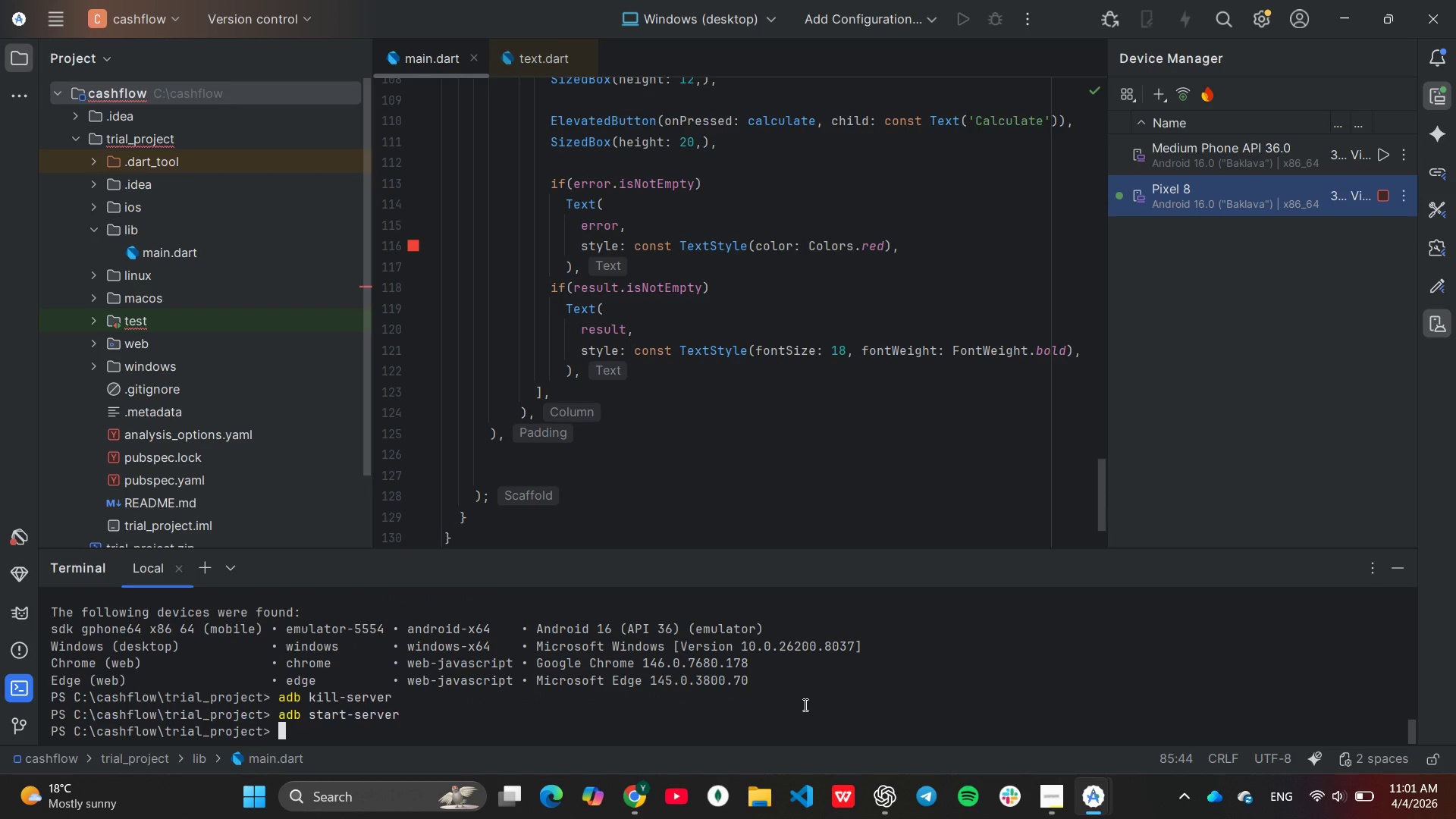 
type(clear)
 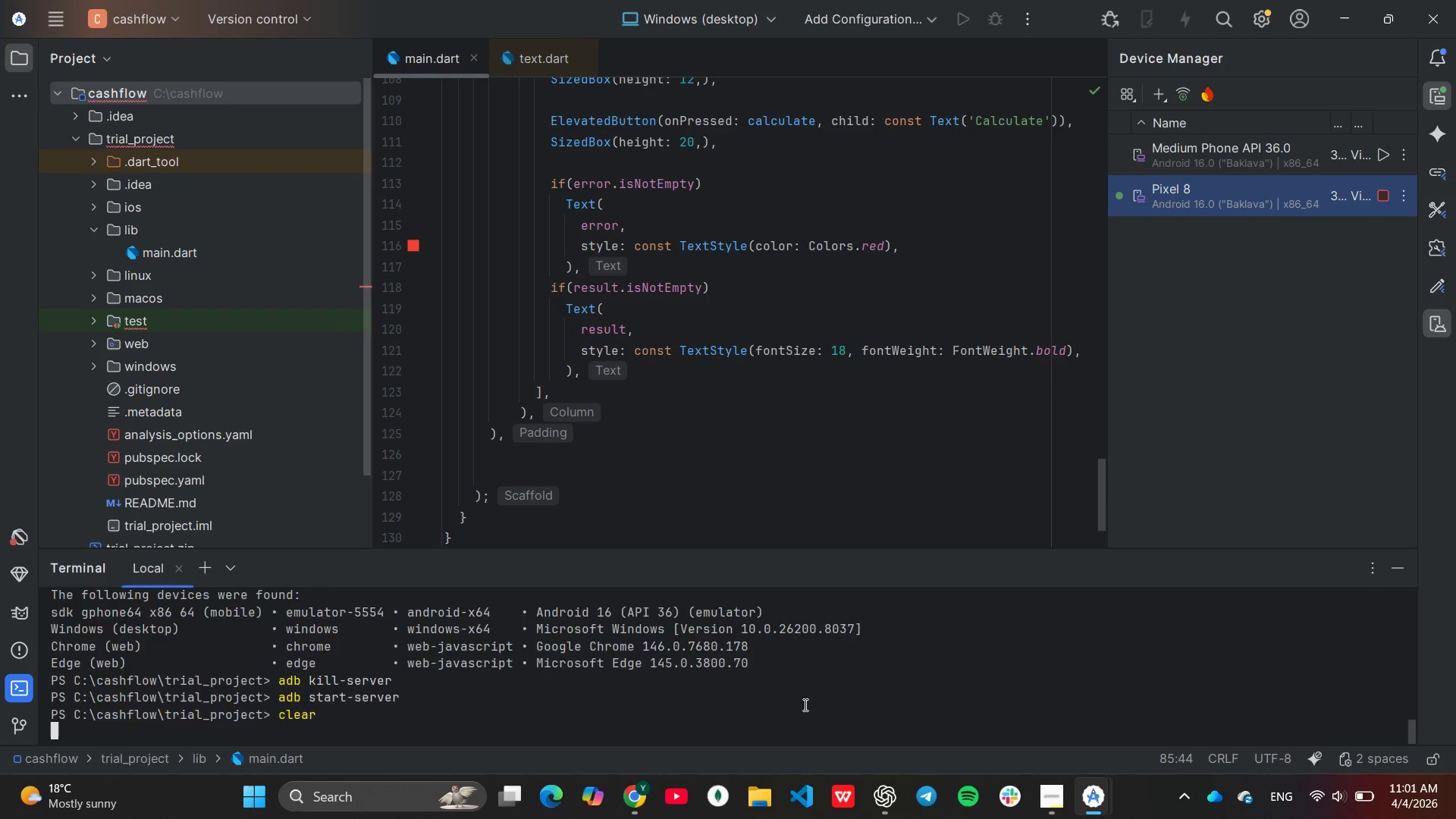 
key(Enter)
 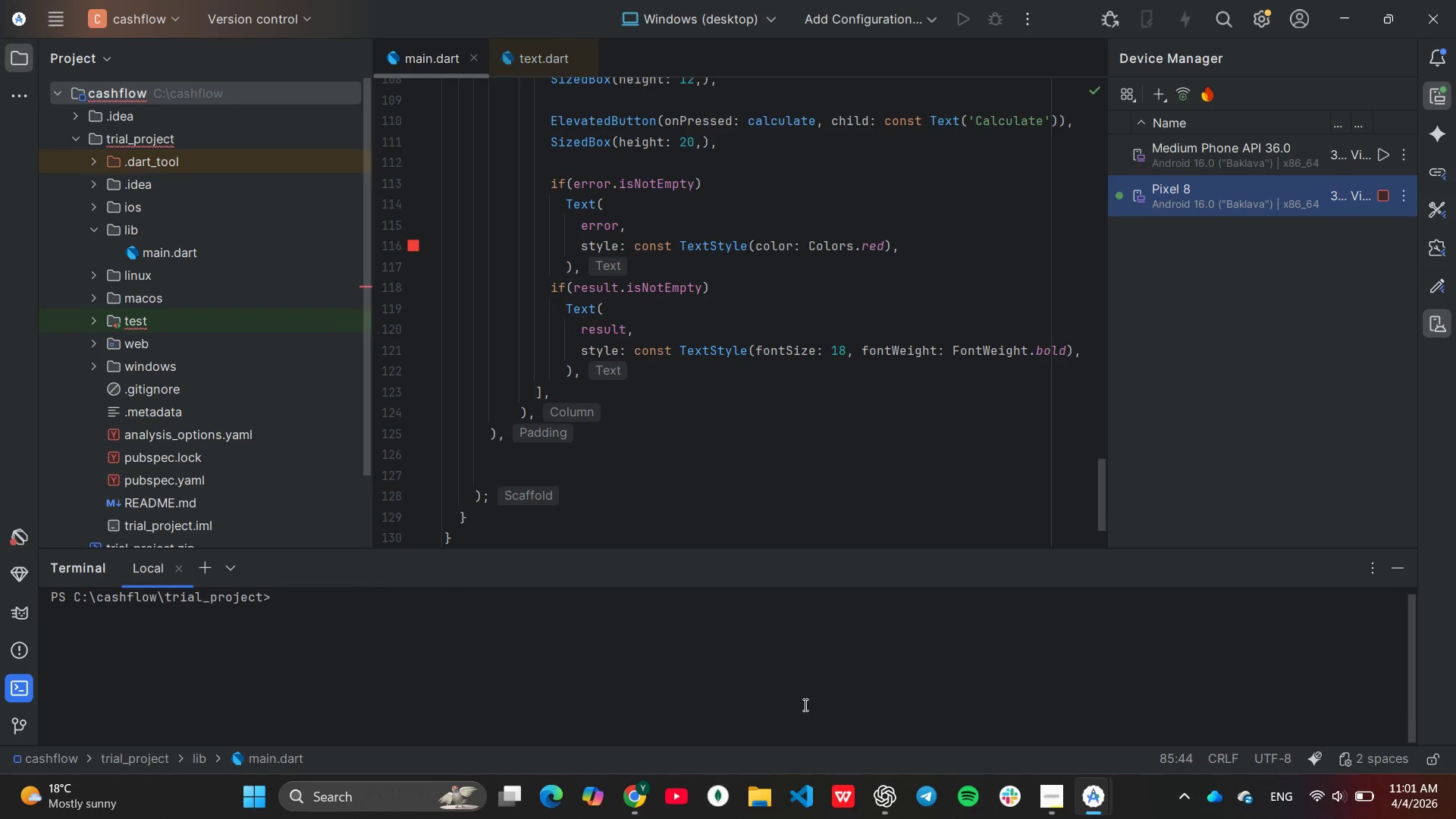 
type(flutter run)
 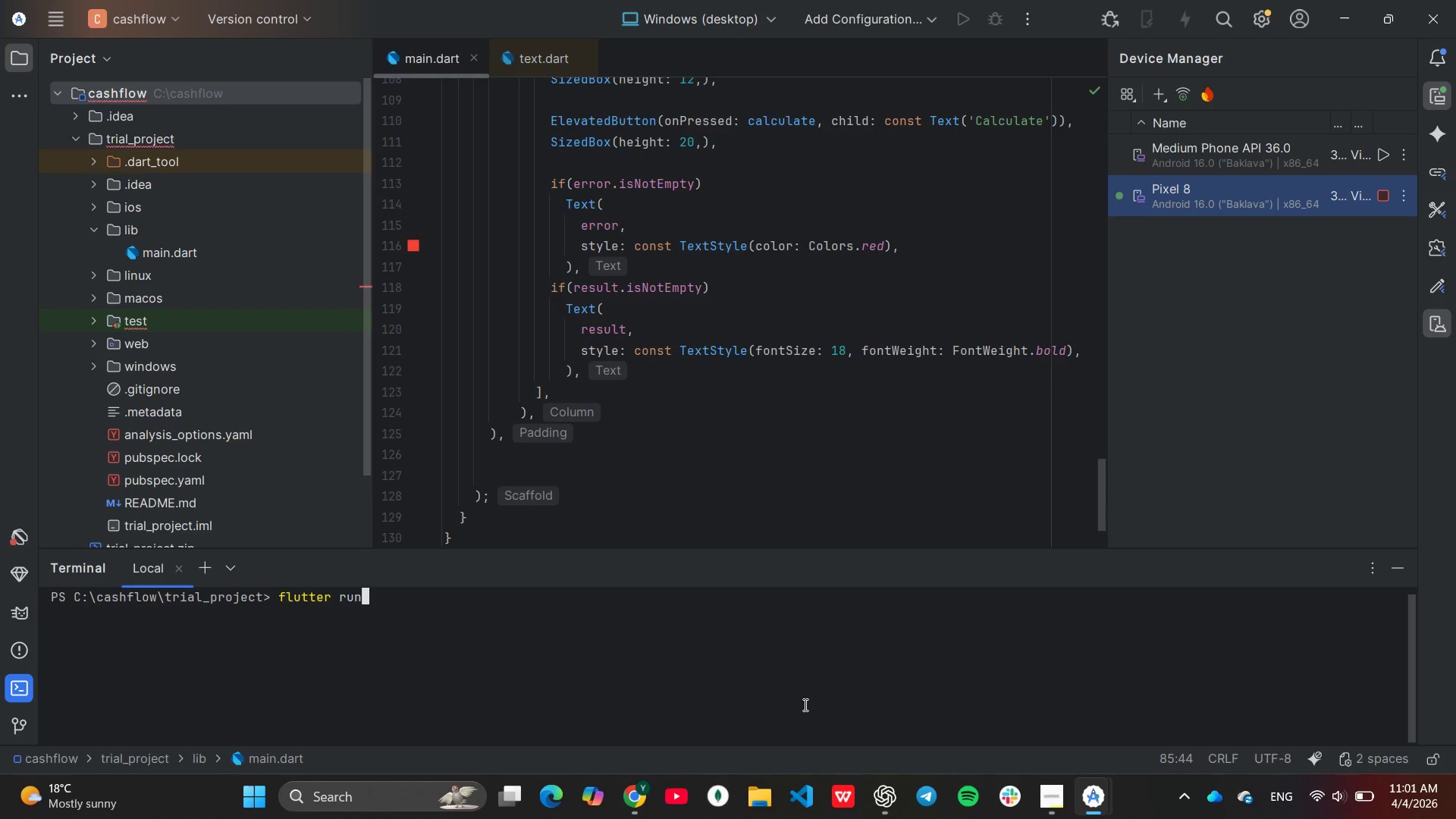 
key(Enter)
 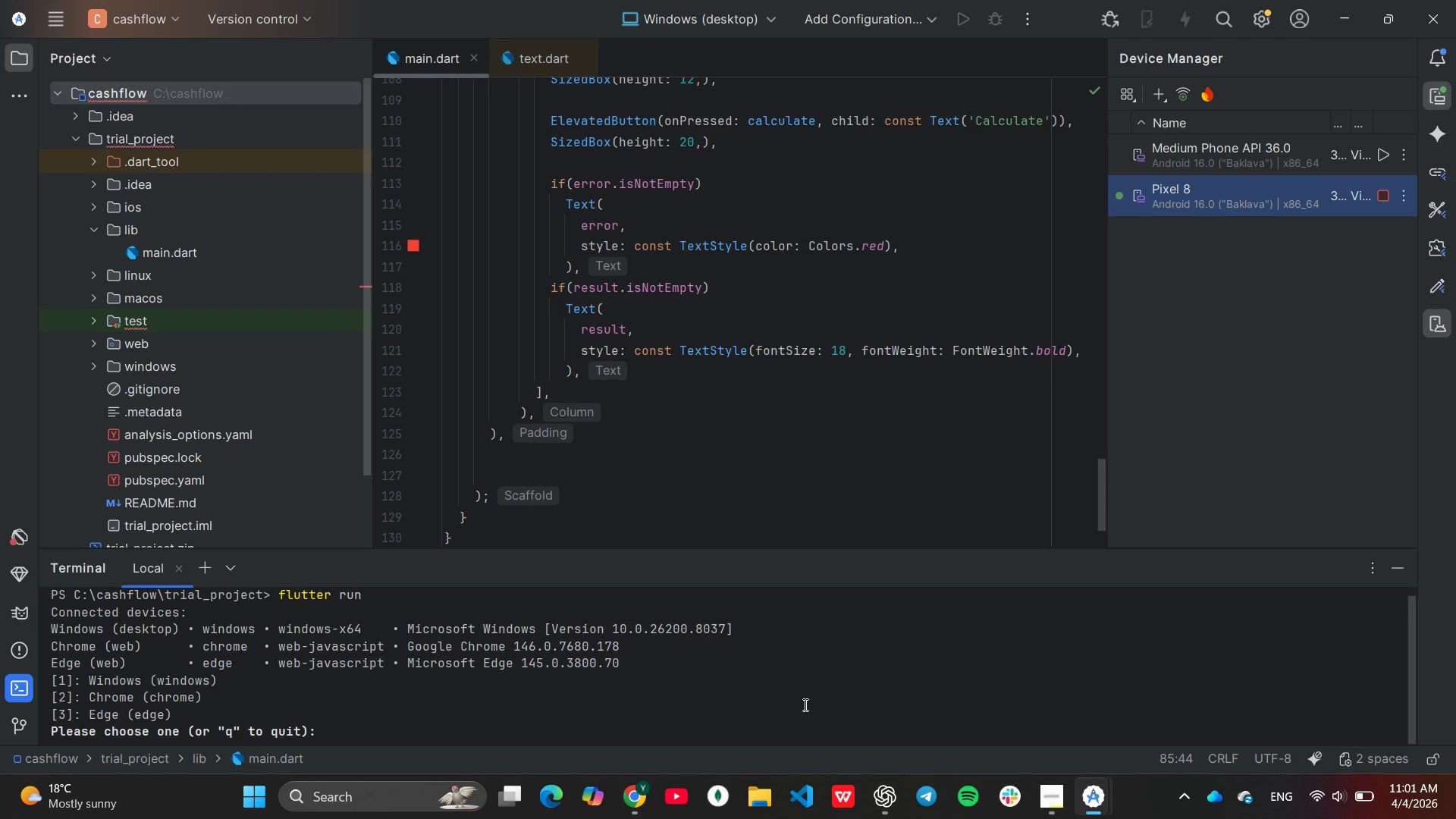 
wait(18.88)
 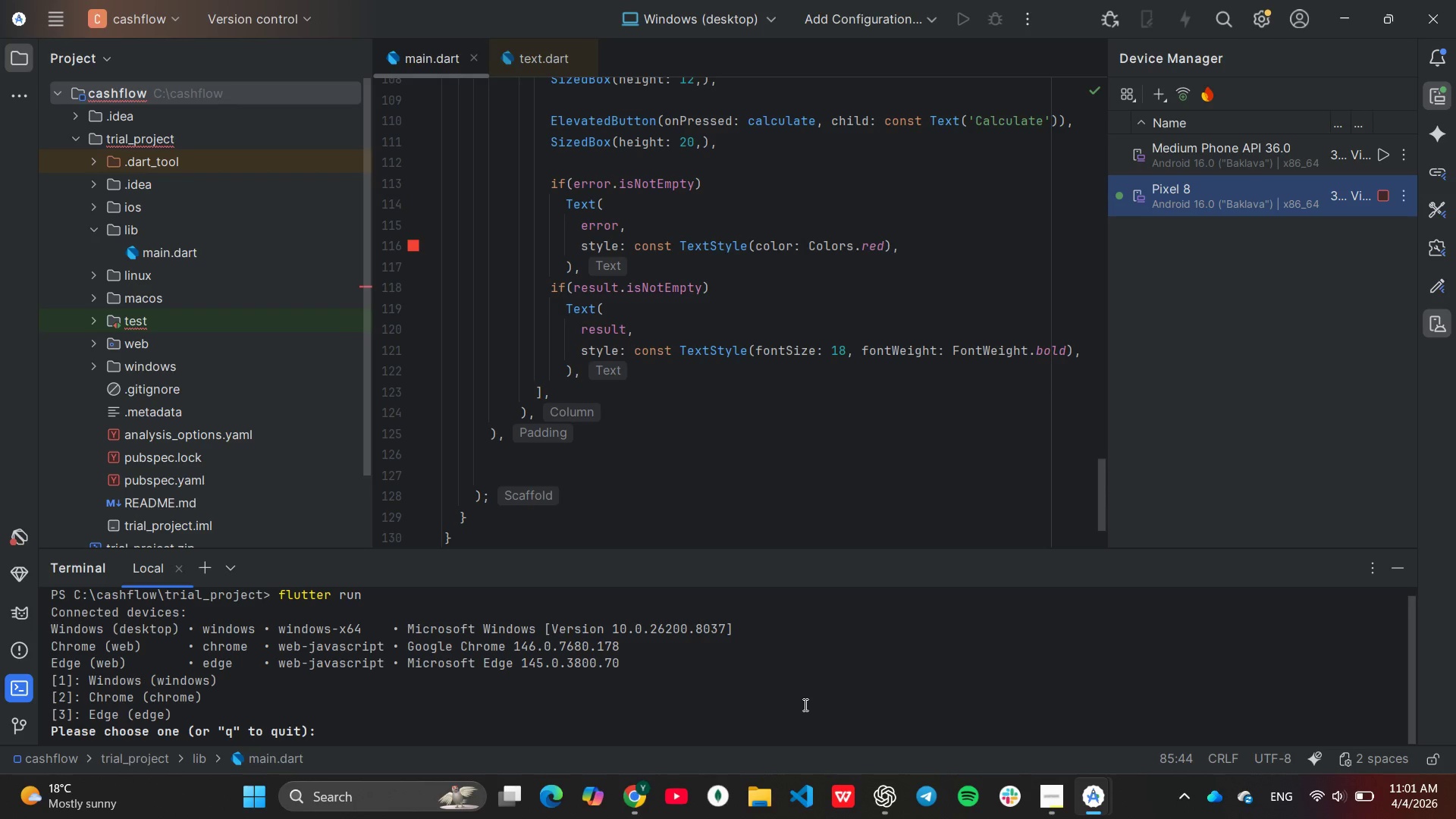 
key(Control+ControlLeft)
 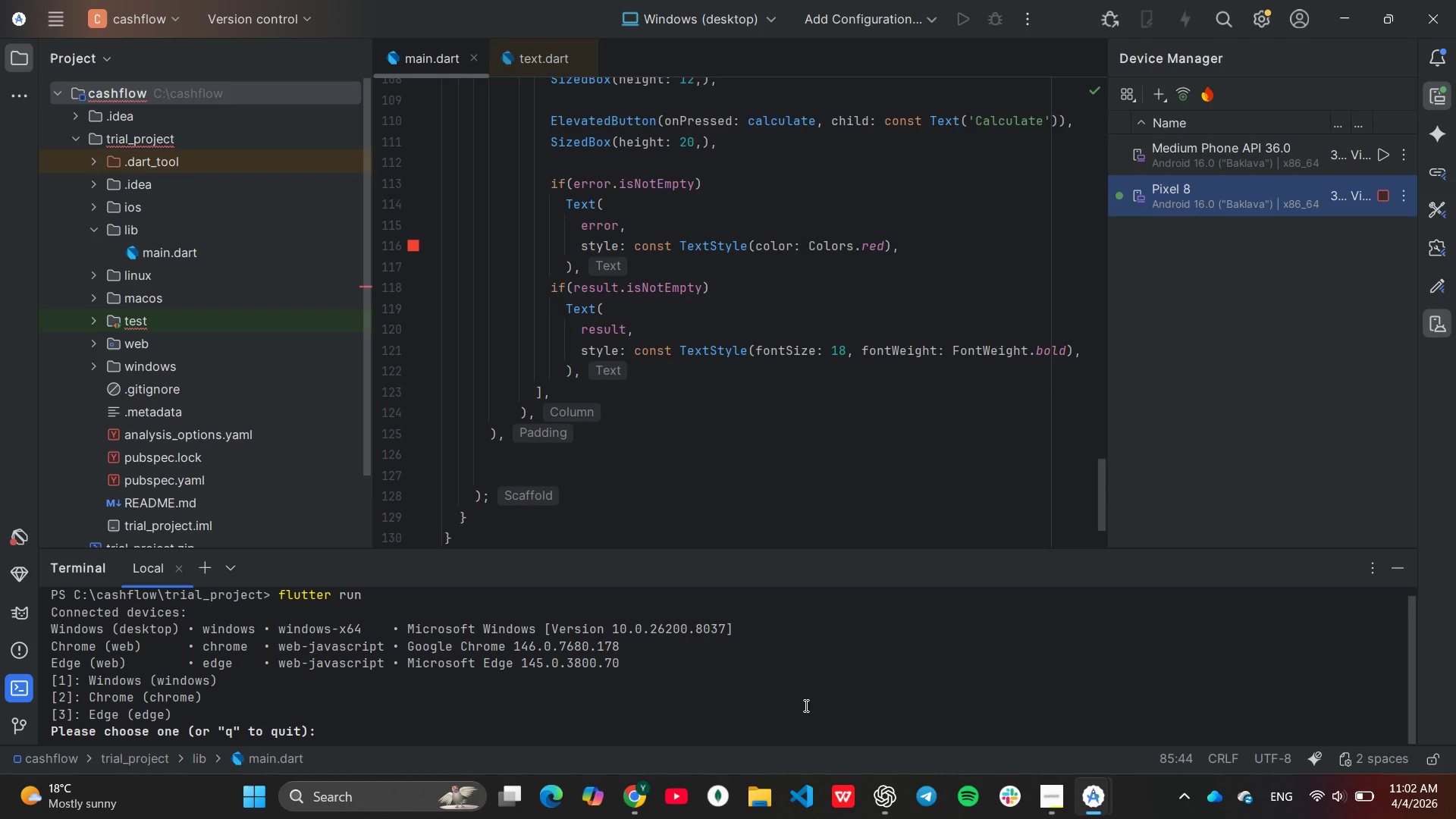 
key(Control+C)
 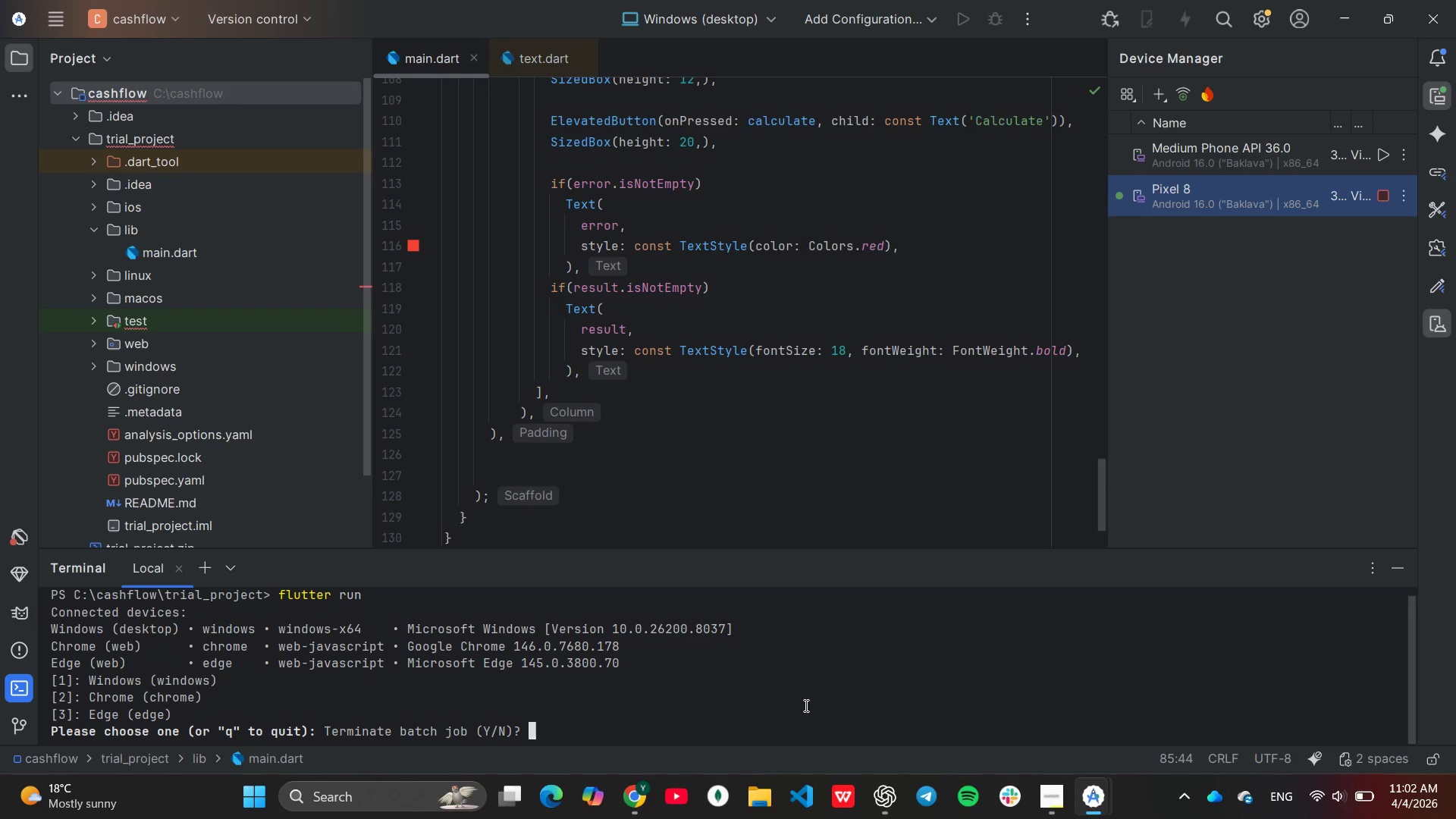 
key(Y)
 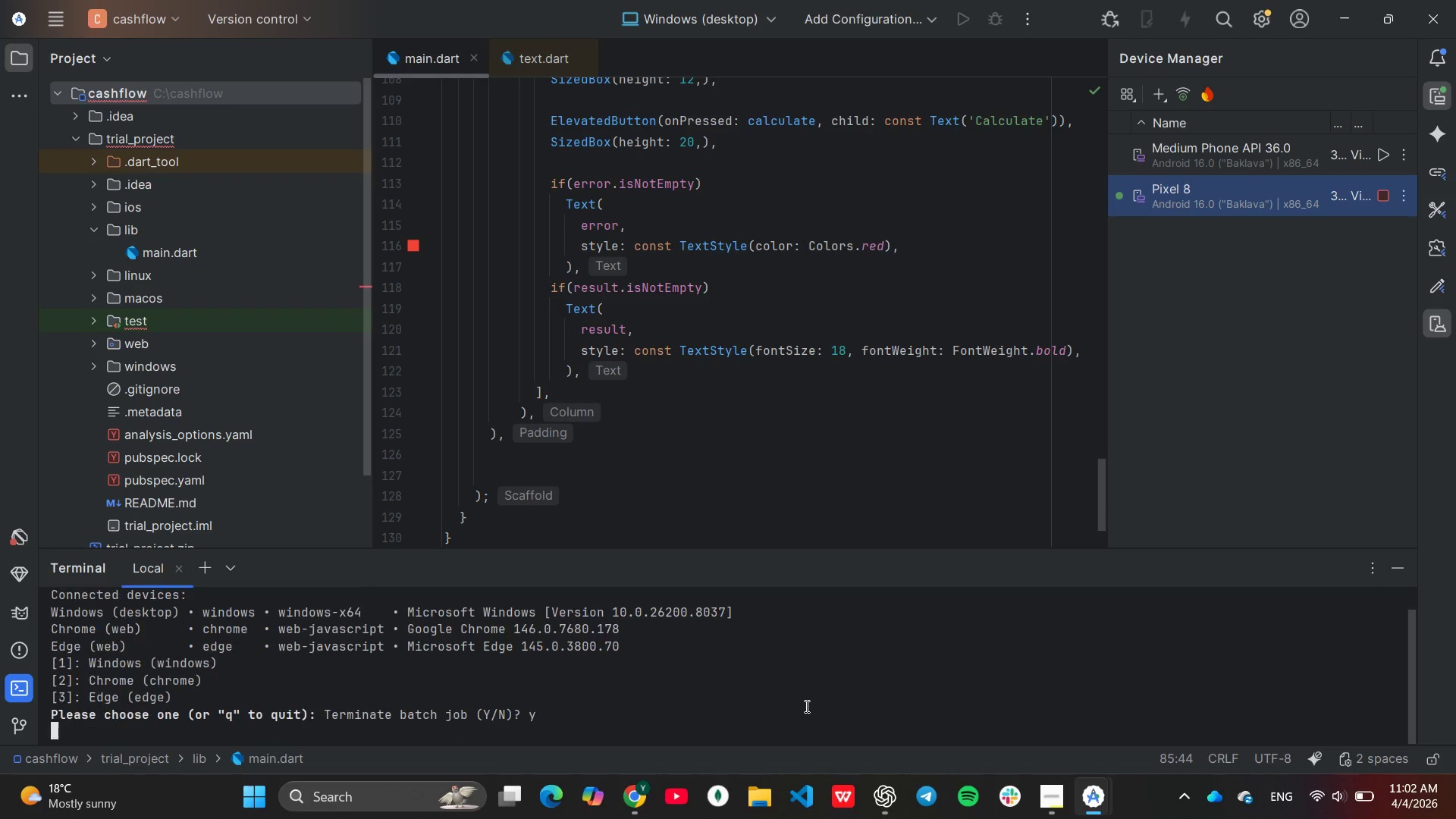 
key(Enter)
 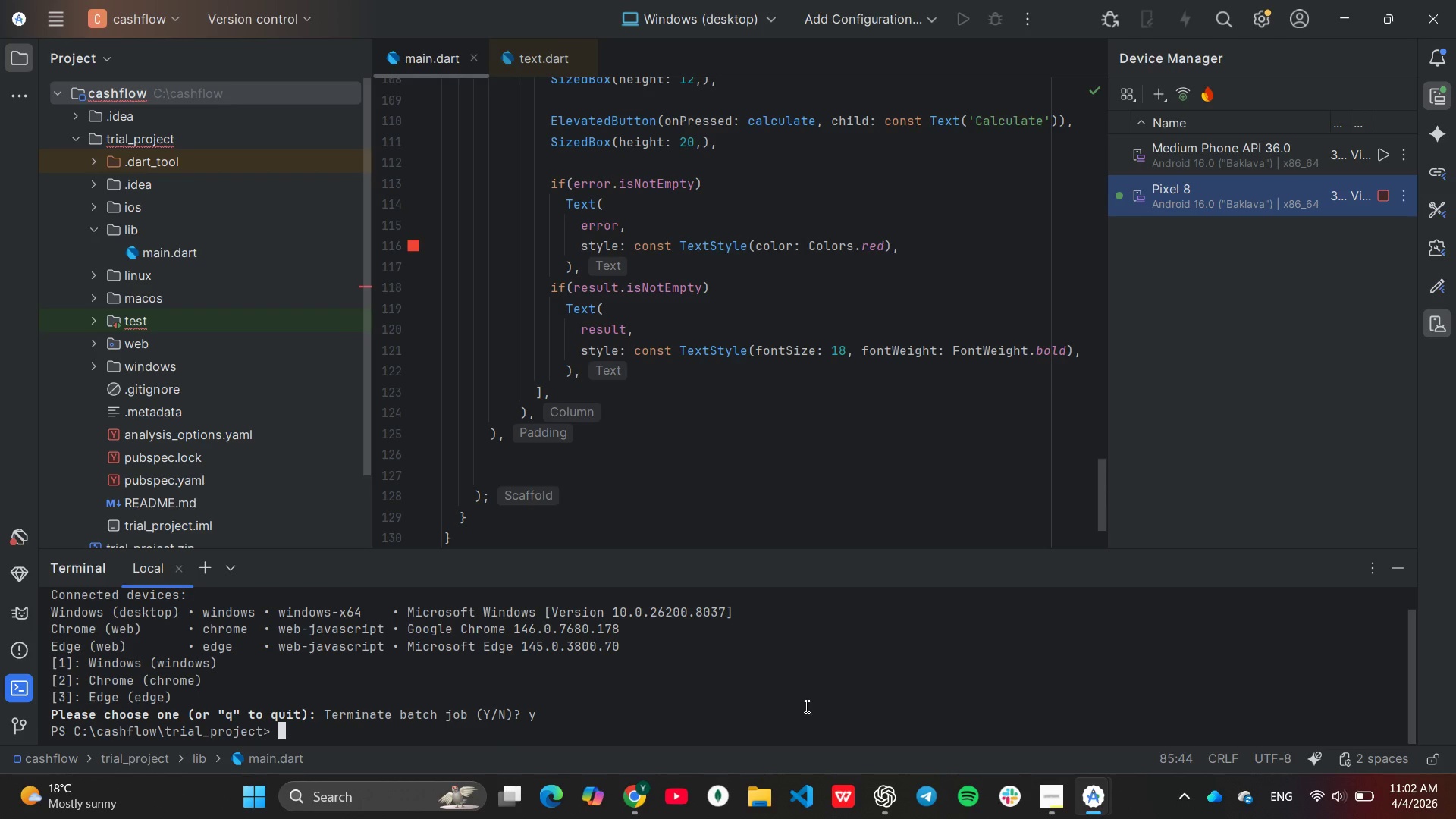 
type(clear)
 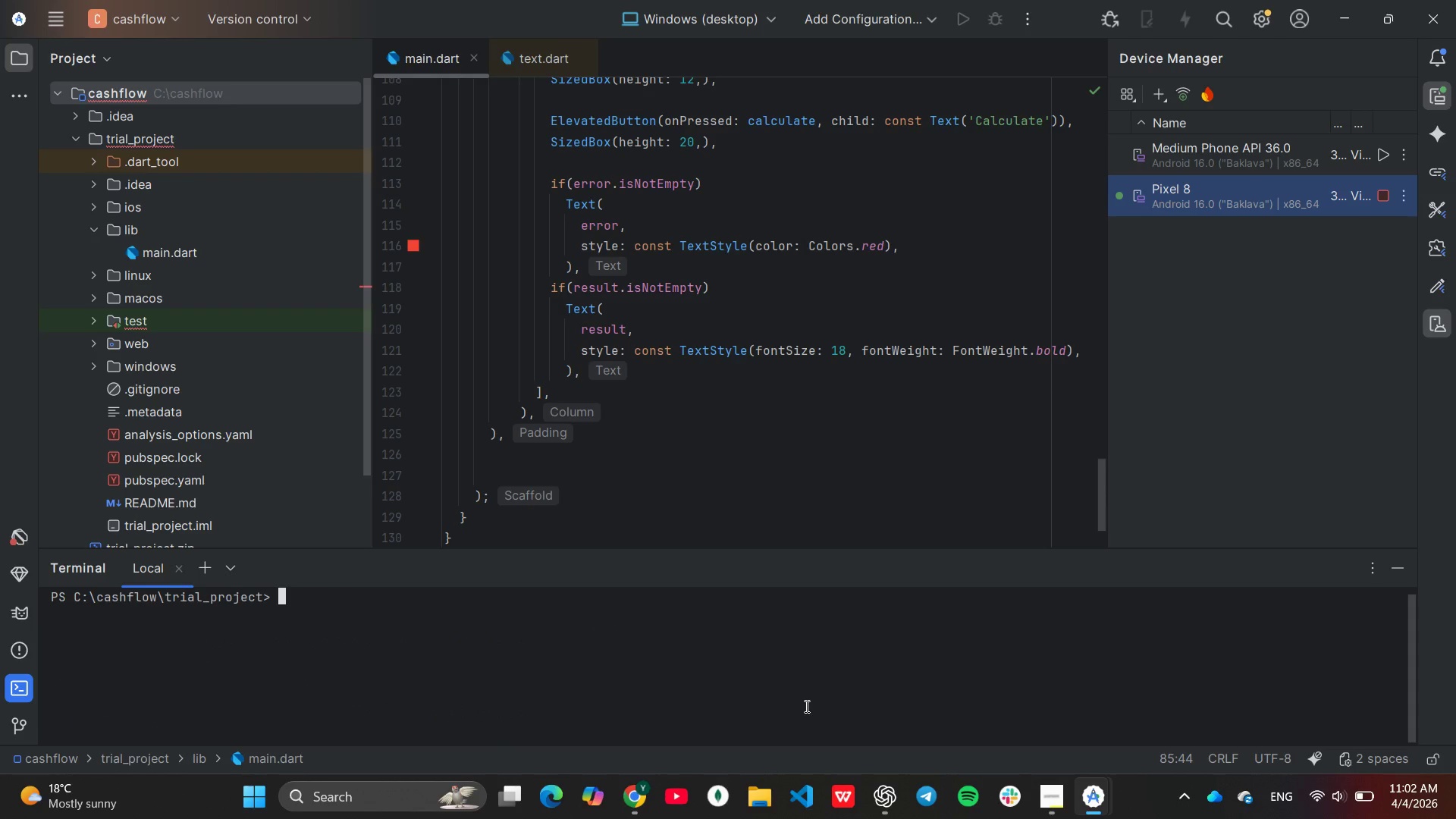 
key(Enter)
 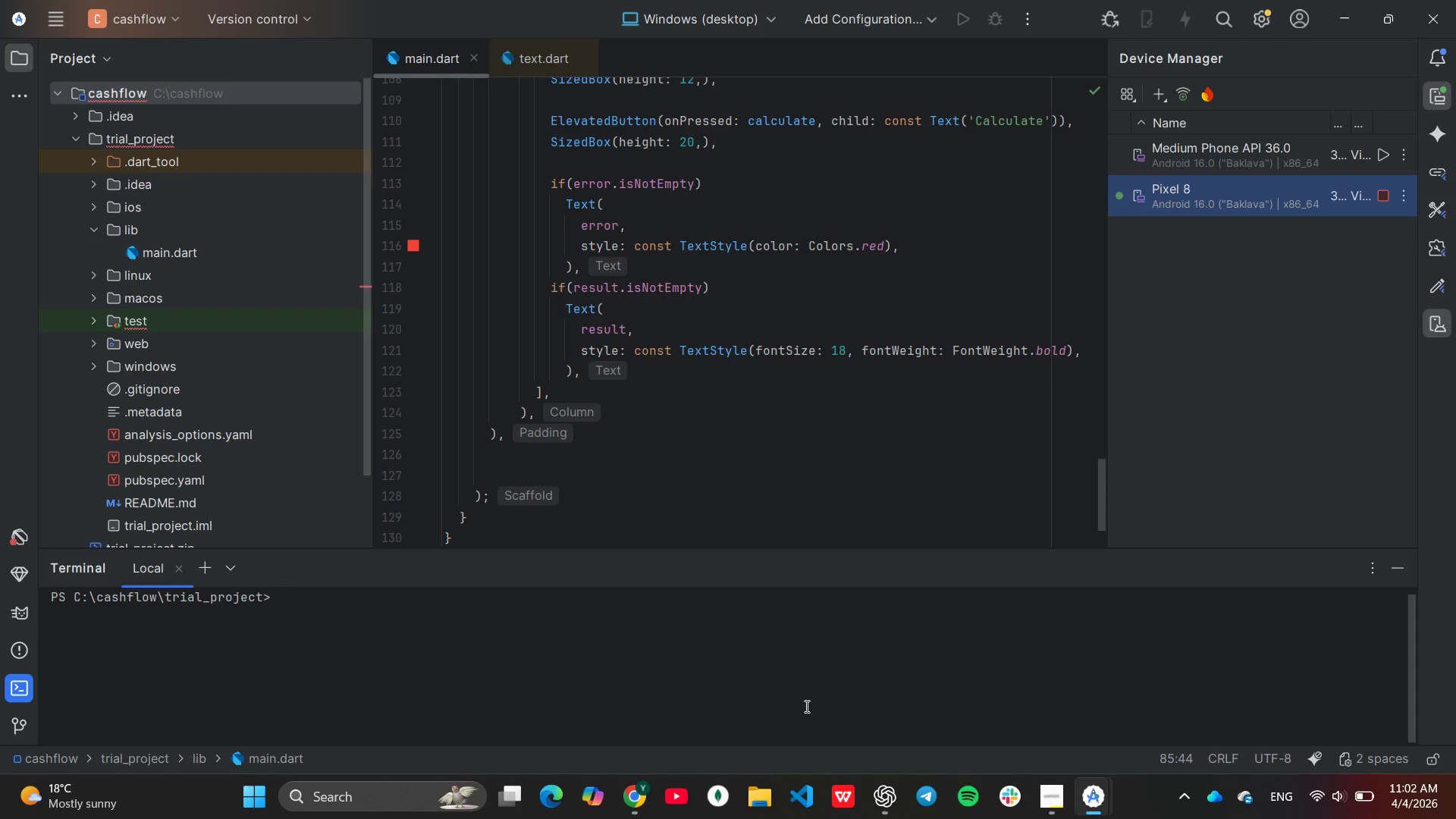 
type(flutter emulators --launch Pixel_8)
 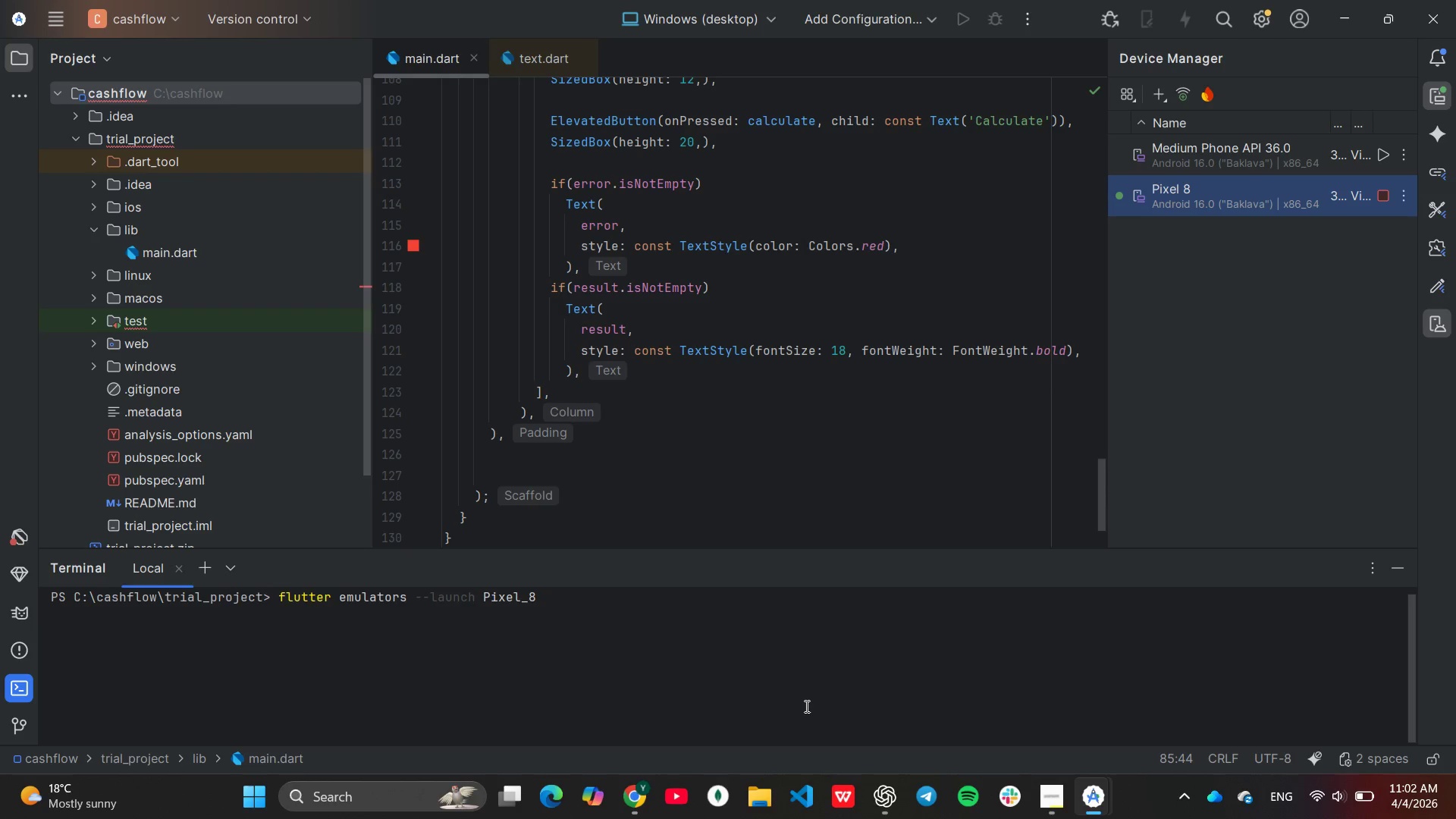 
key(Enter)
 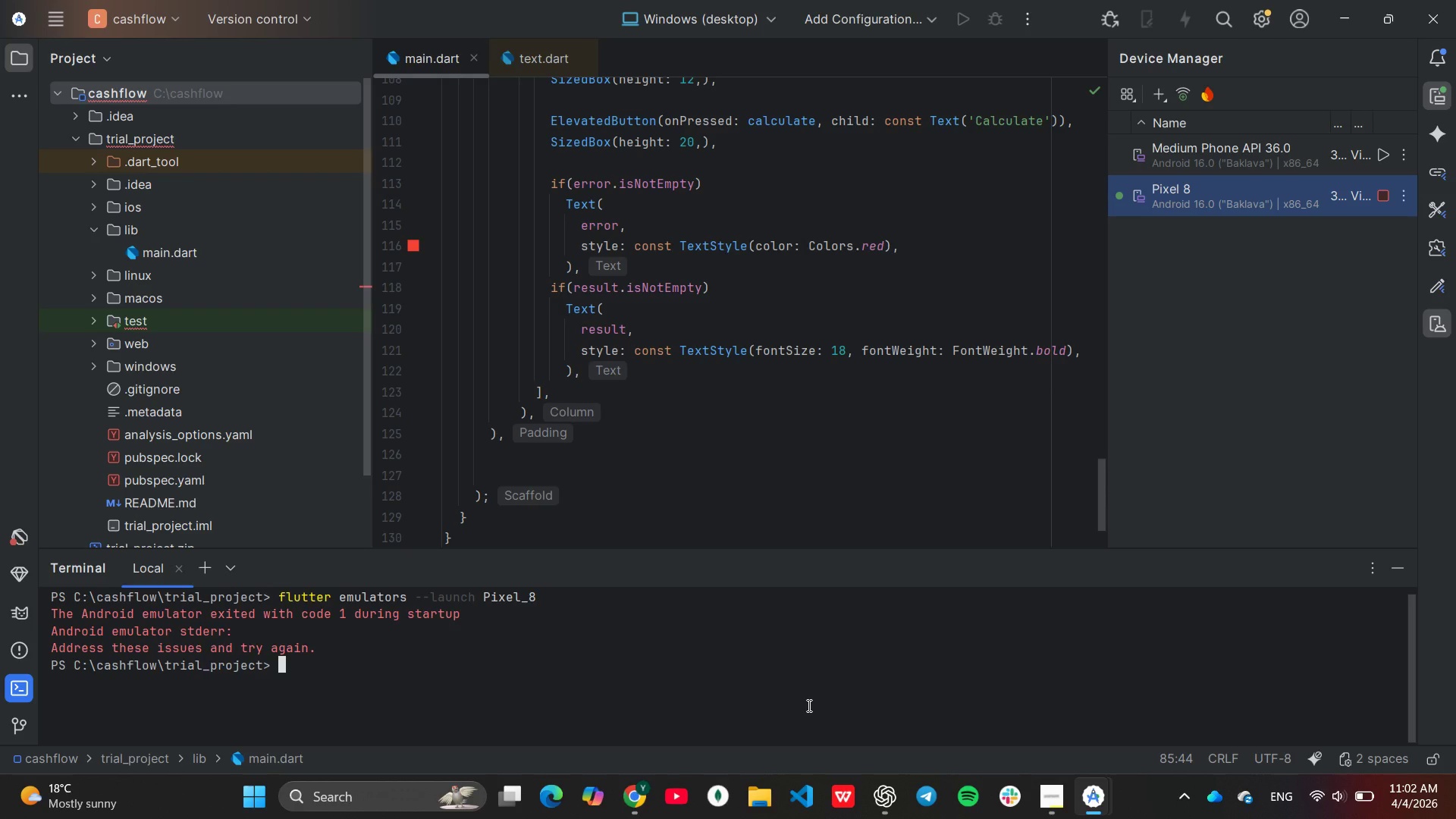 
wait(12.69)
 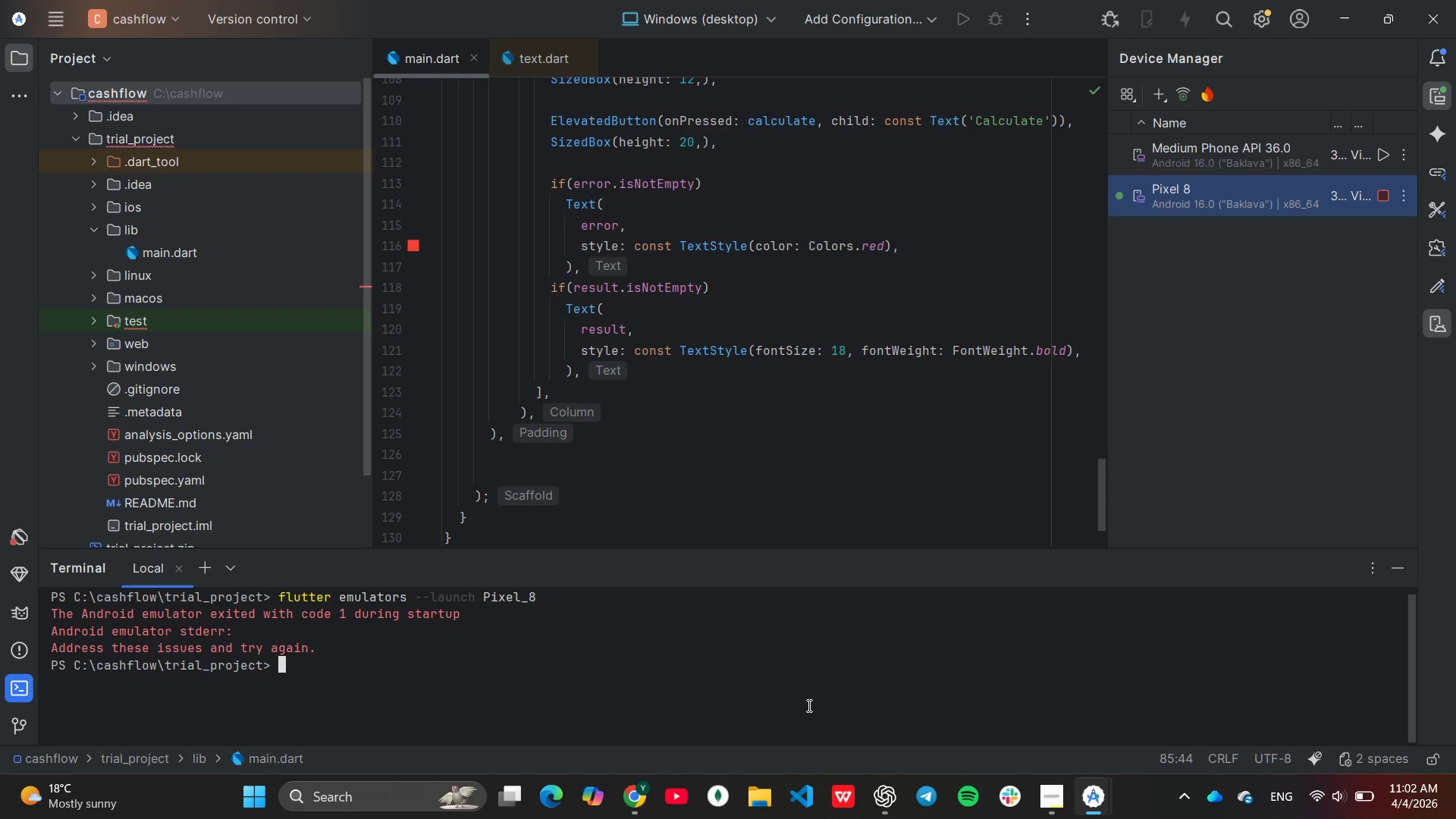 
left_click([1189, 723])
 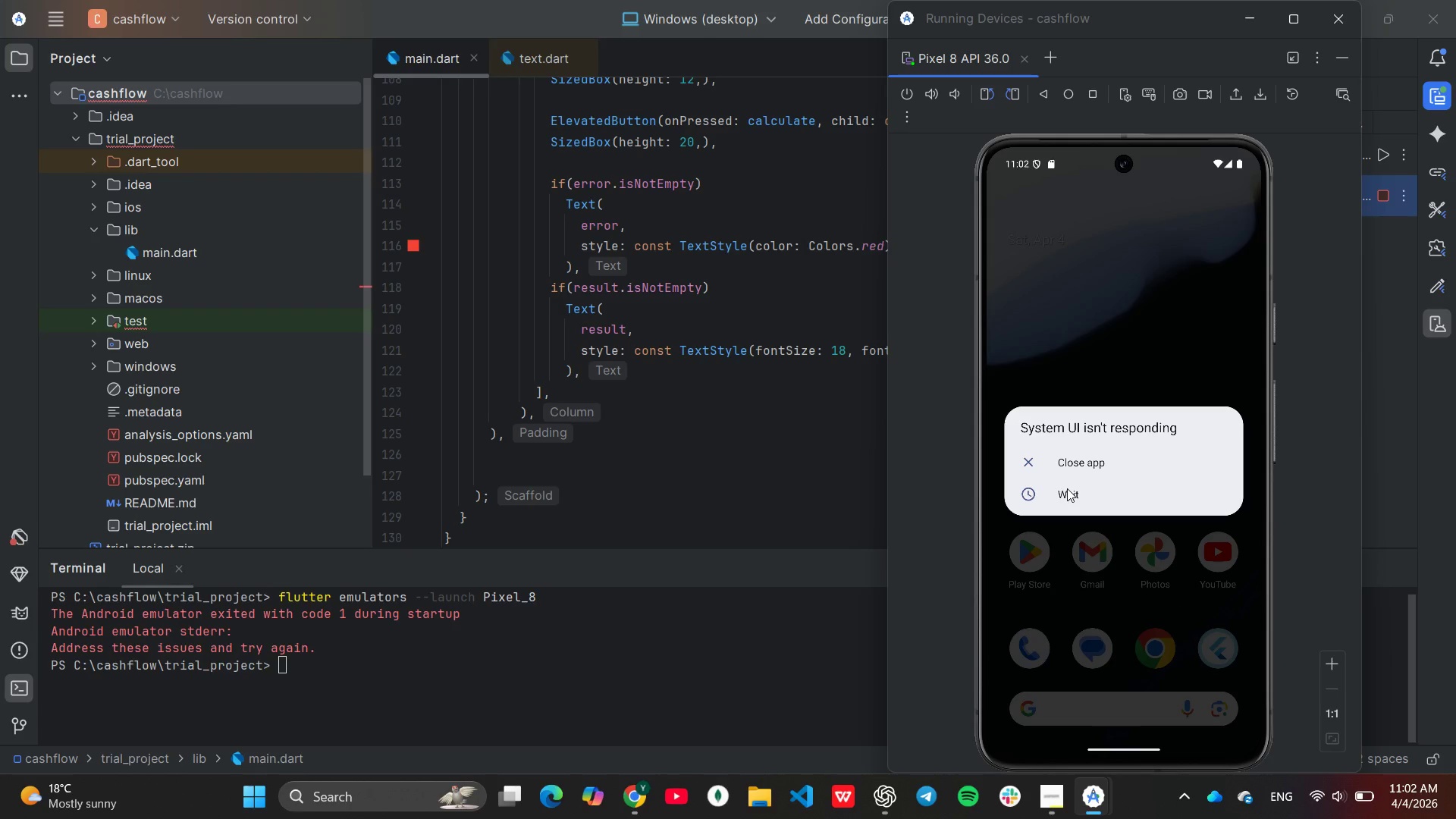 
left_click([1071, 455])
 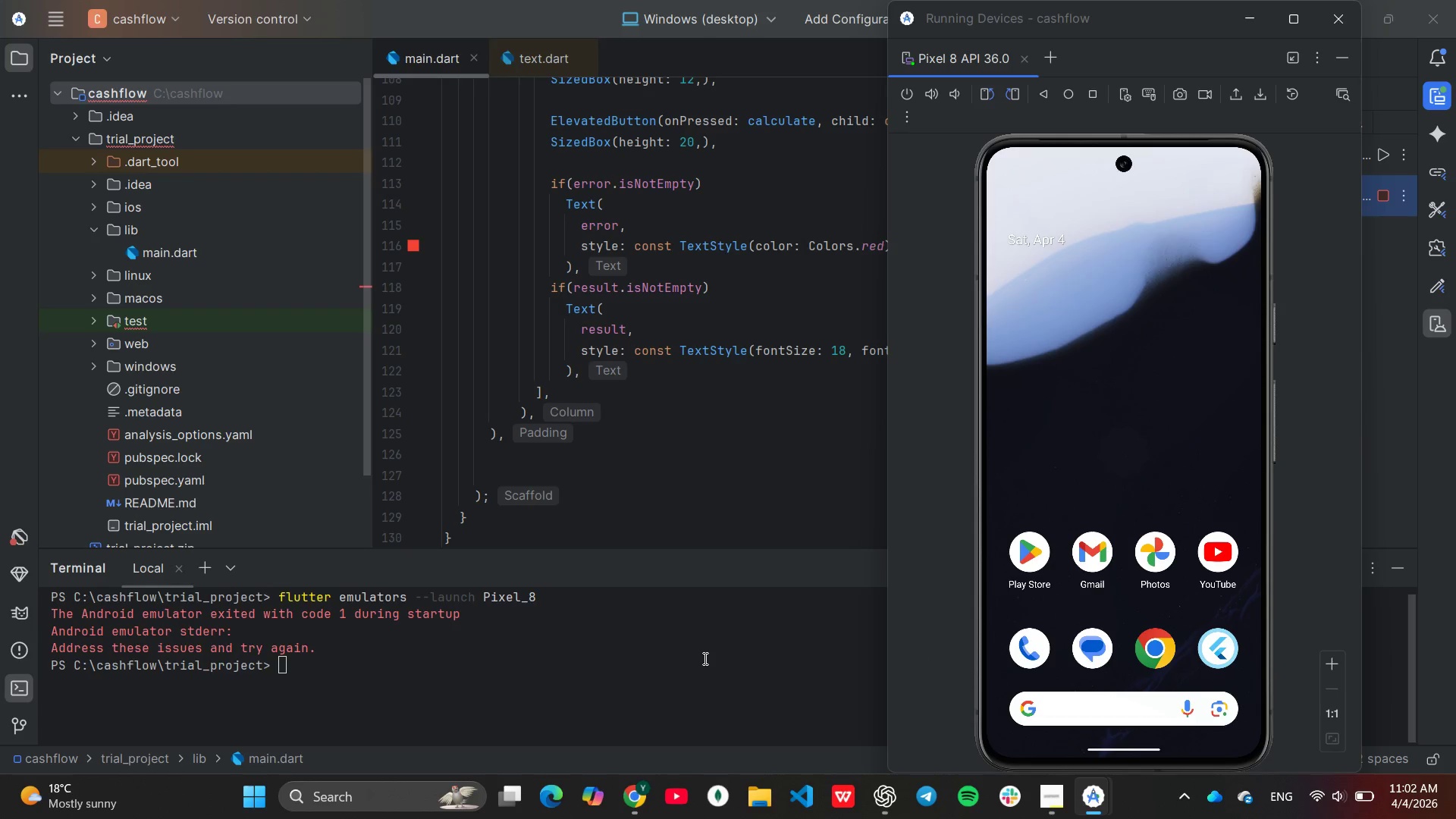 
wait(6.69)
 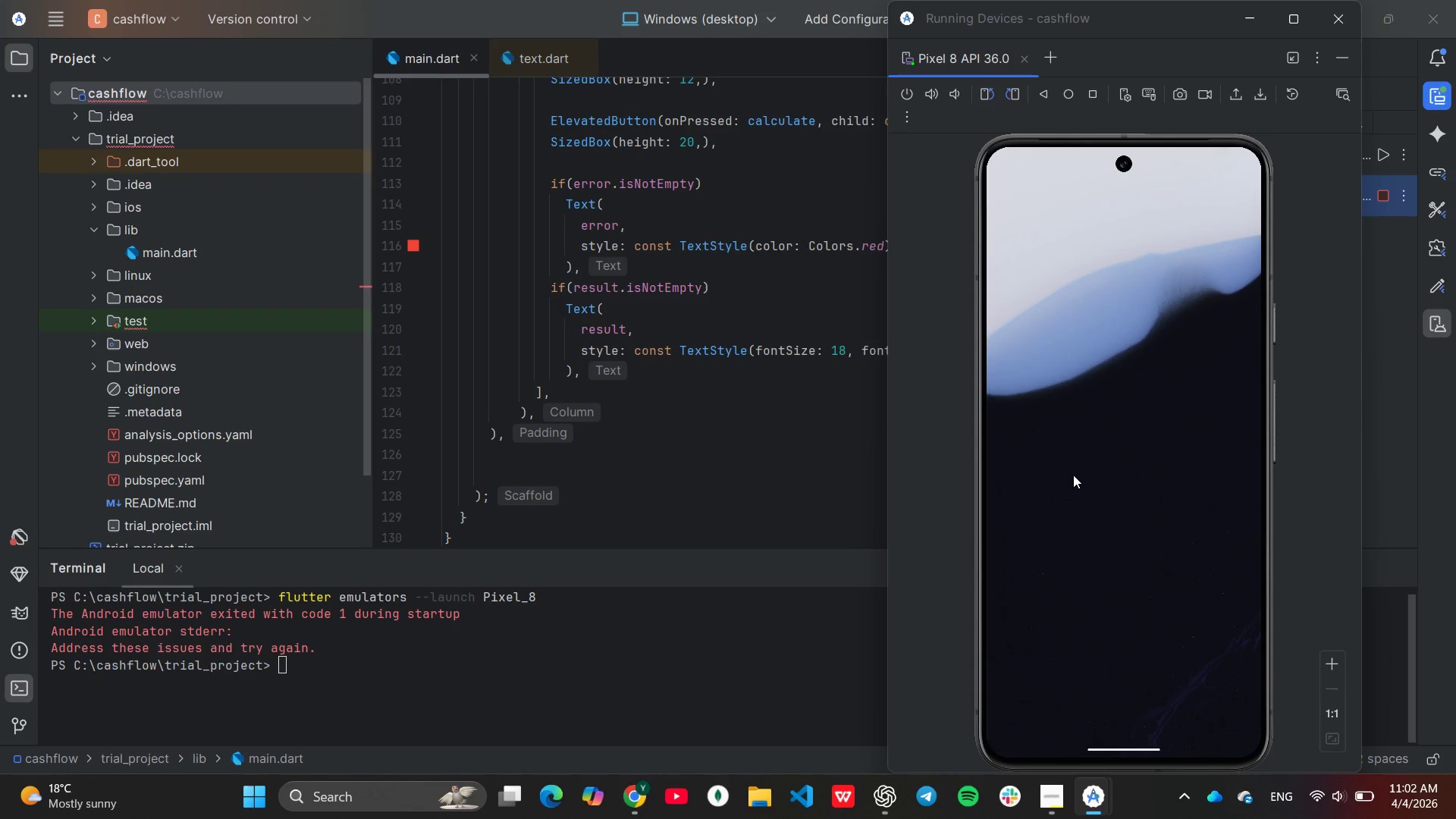 
key(ArrowUp)
 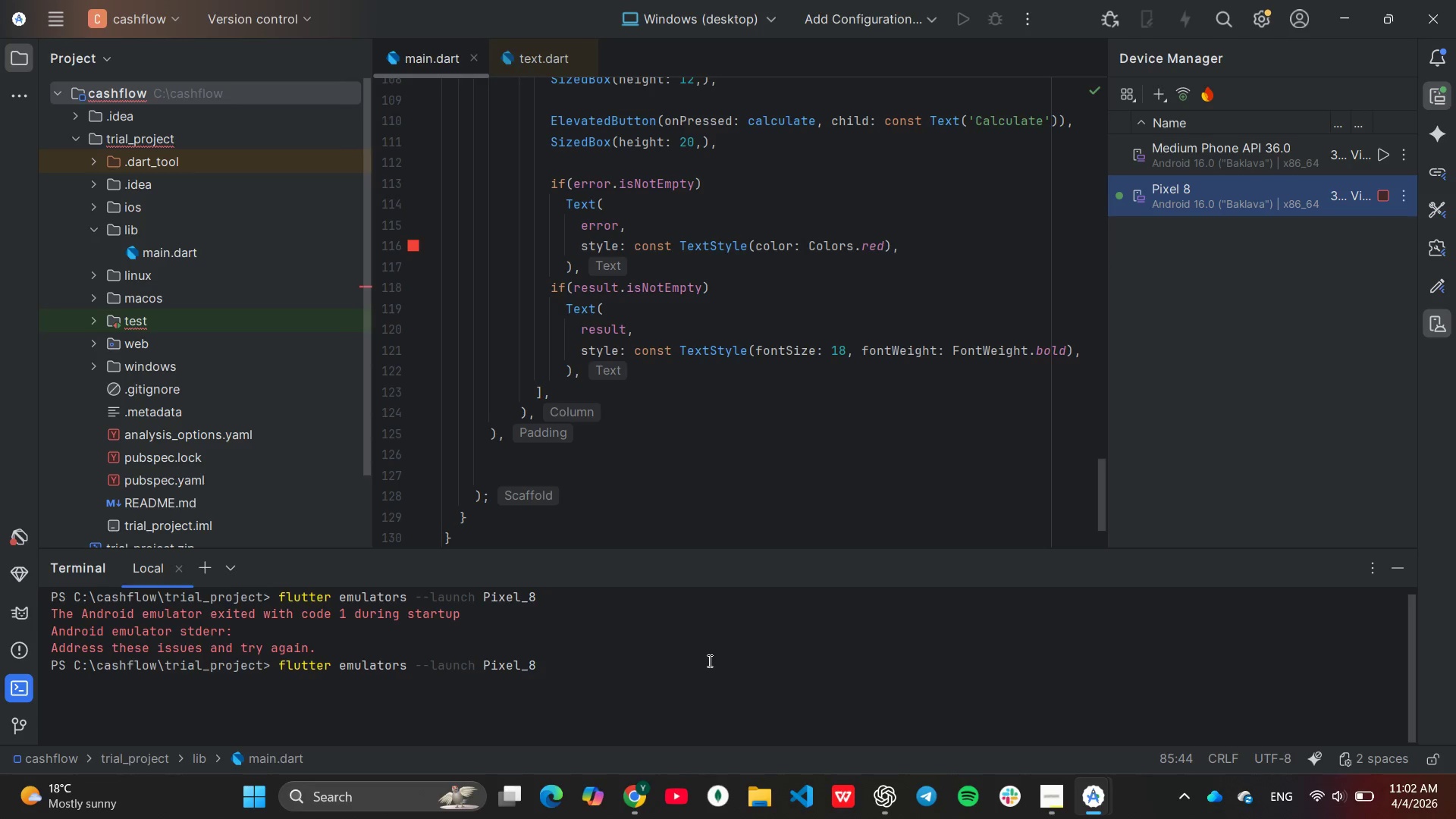 
key(Enter)
 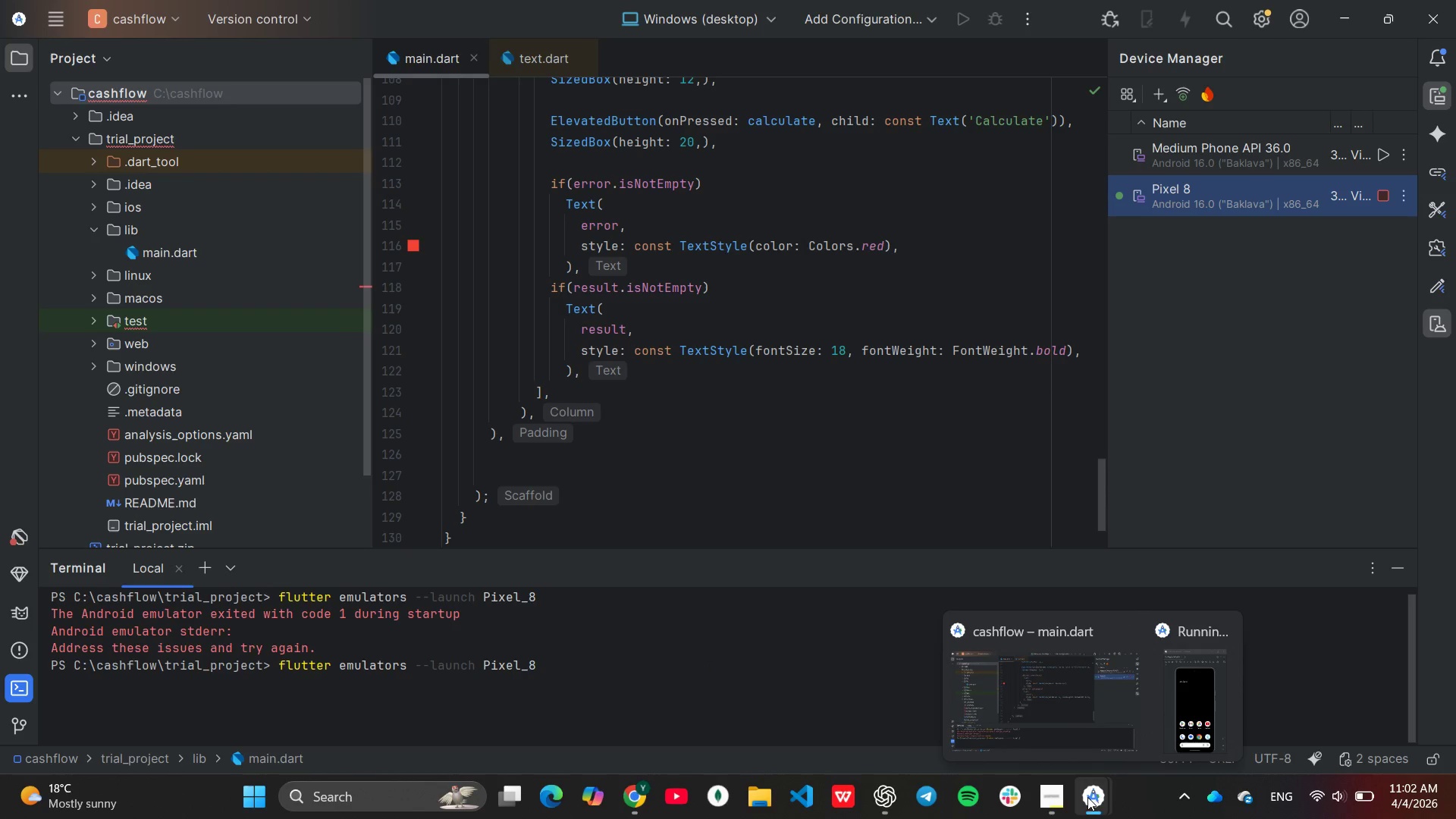 
left_click([1193, 692])
 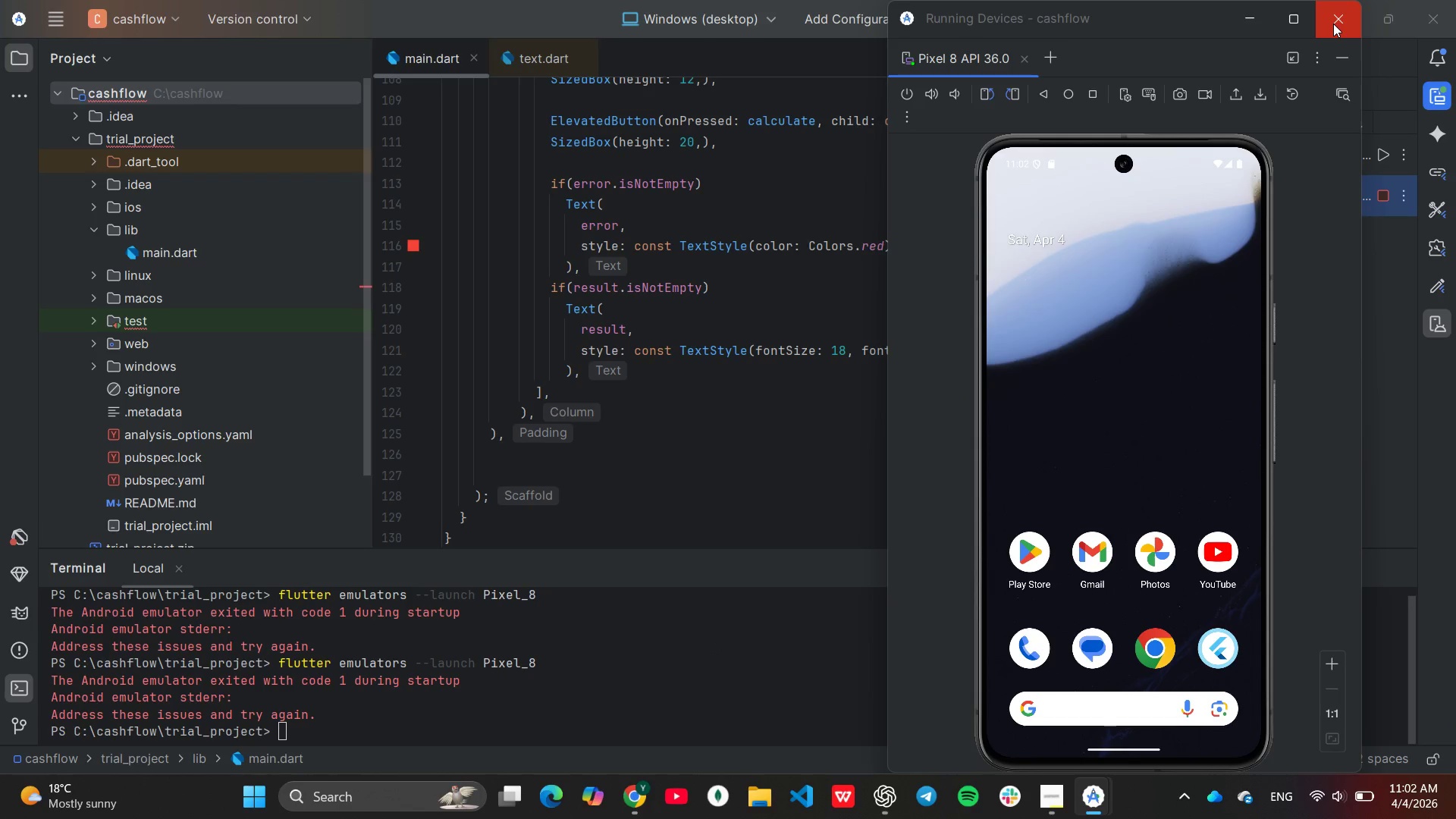 
wait(13.24)
 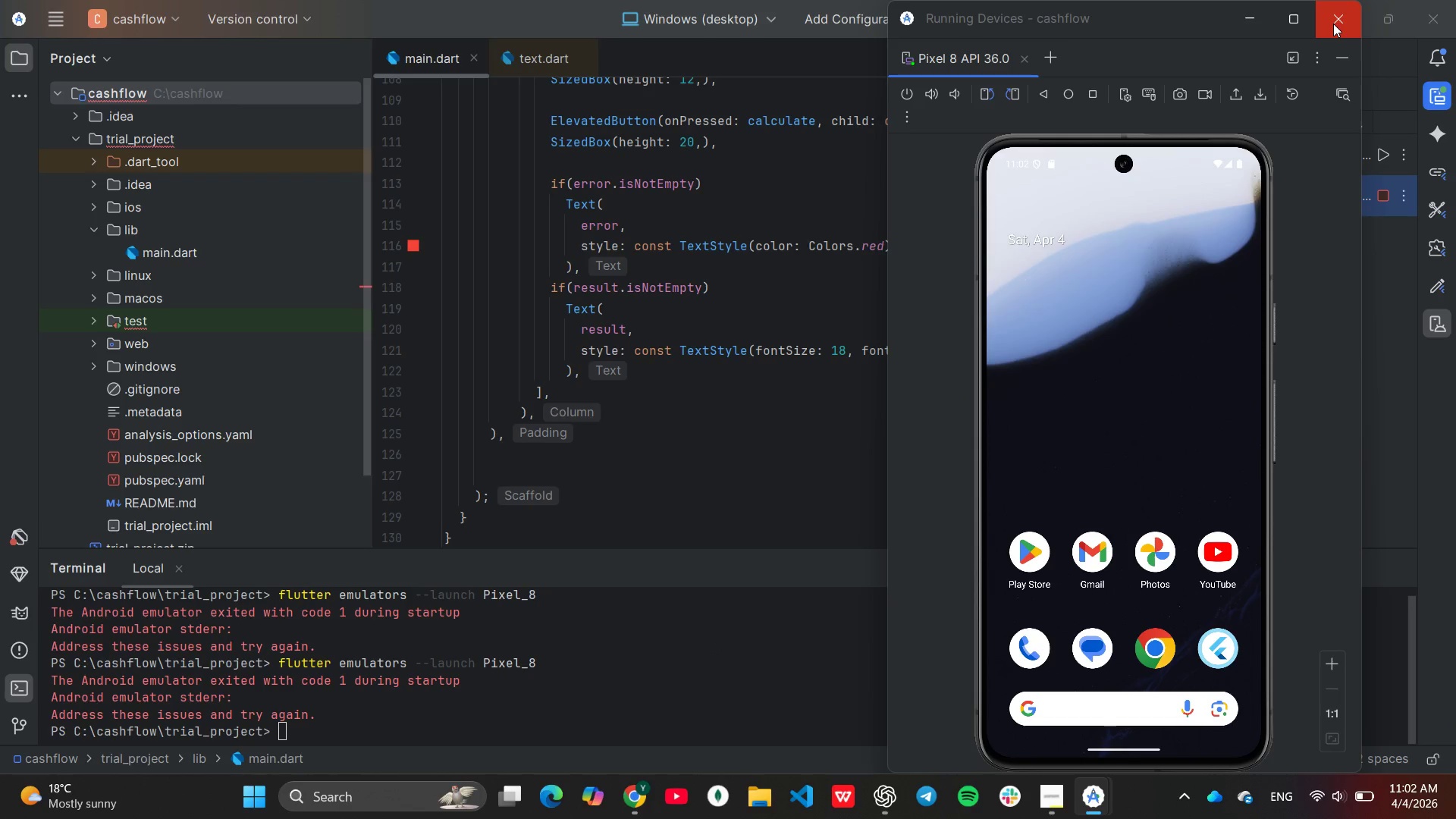 
left_click([1333, 18])
 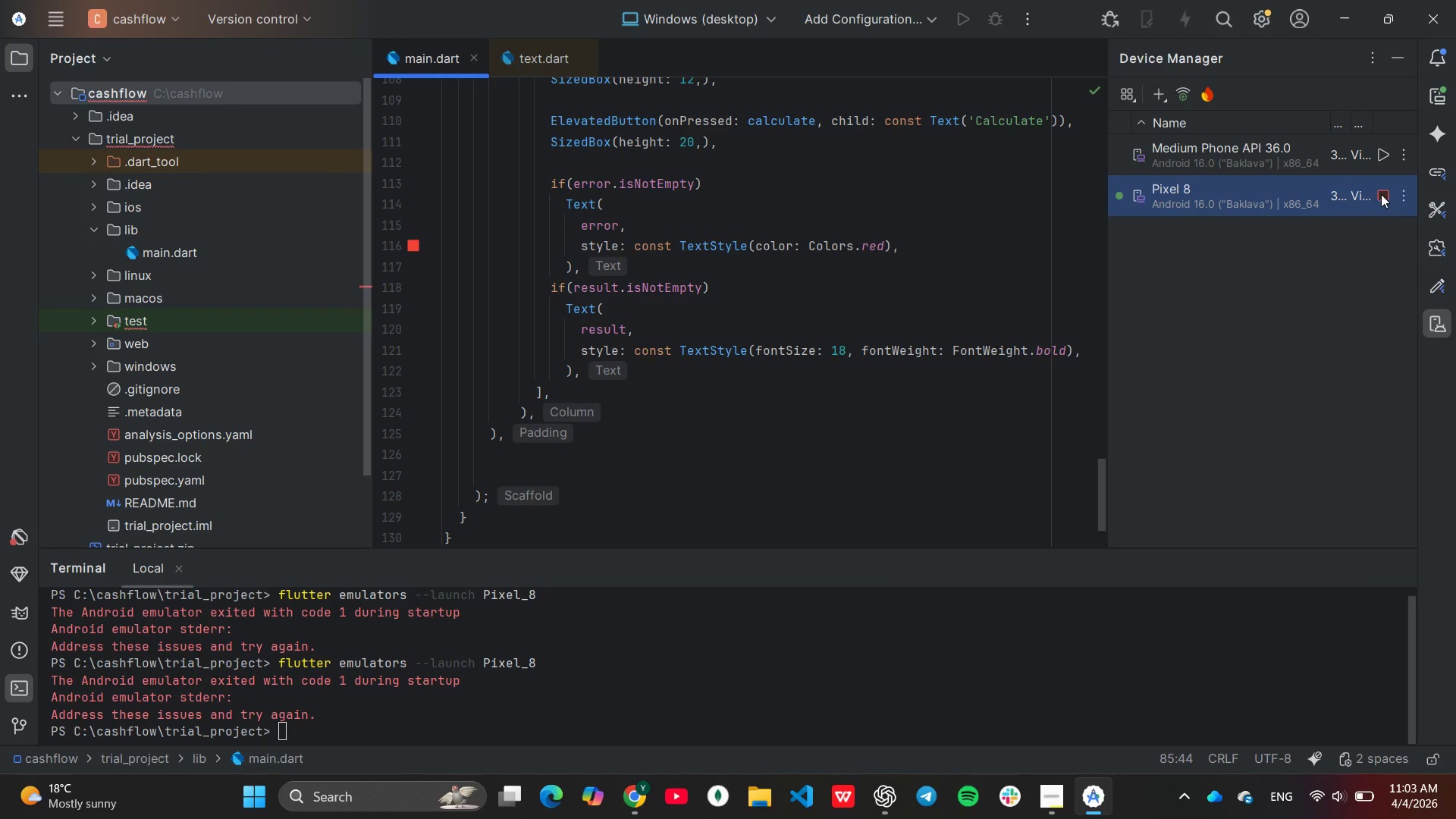 
left_click([1380, 193])
 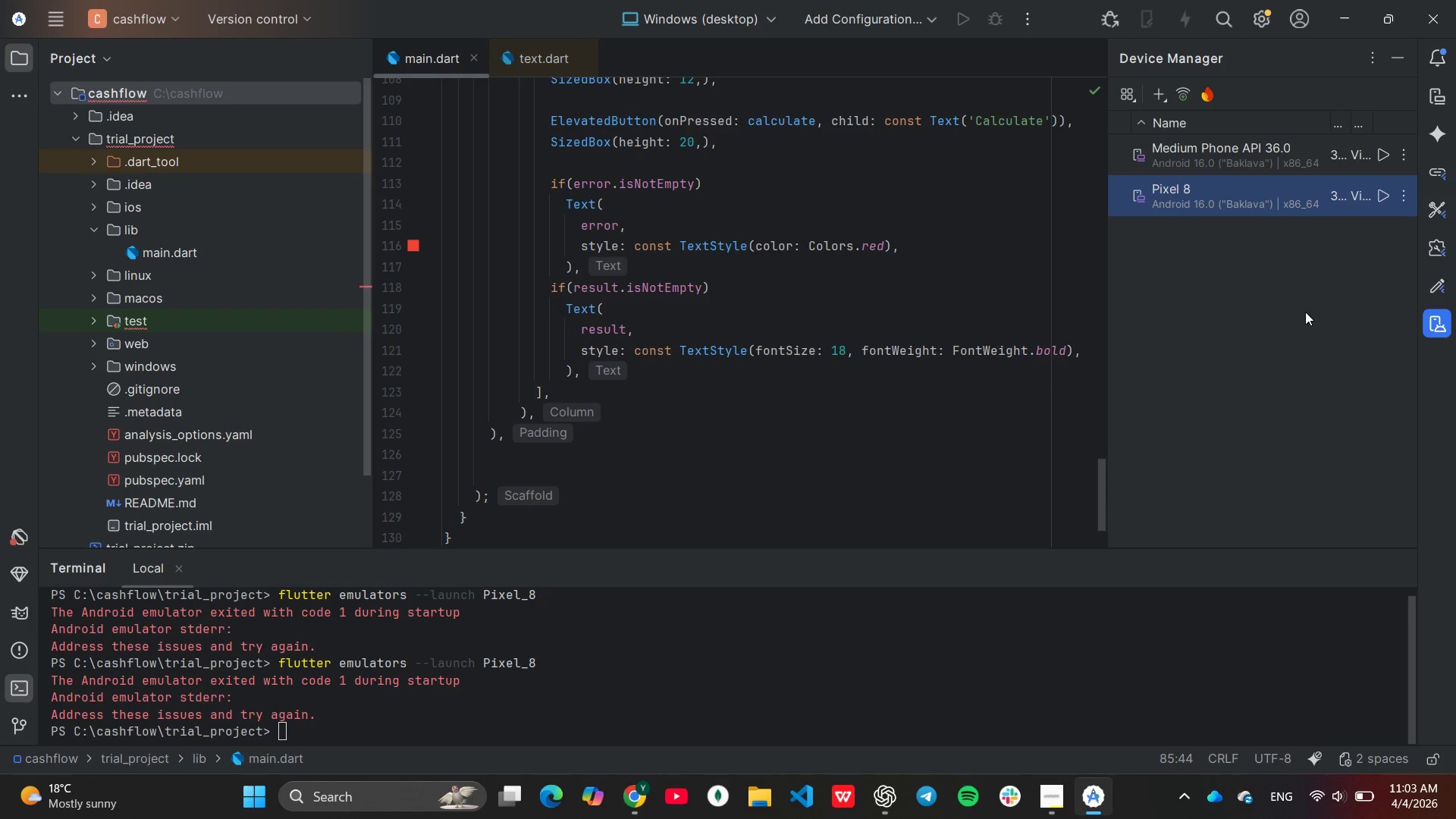 
wait(11.09)
 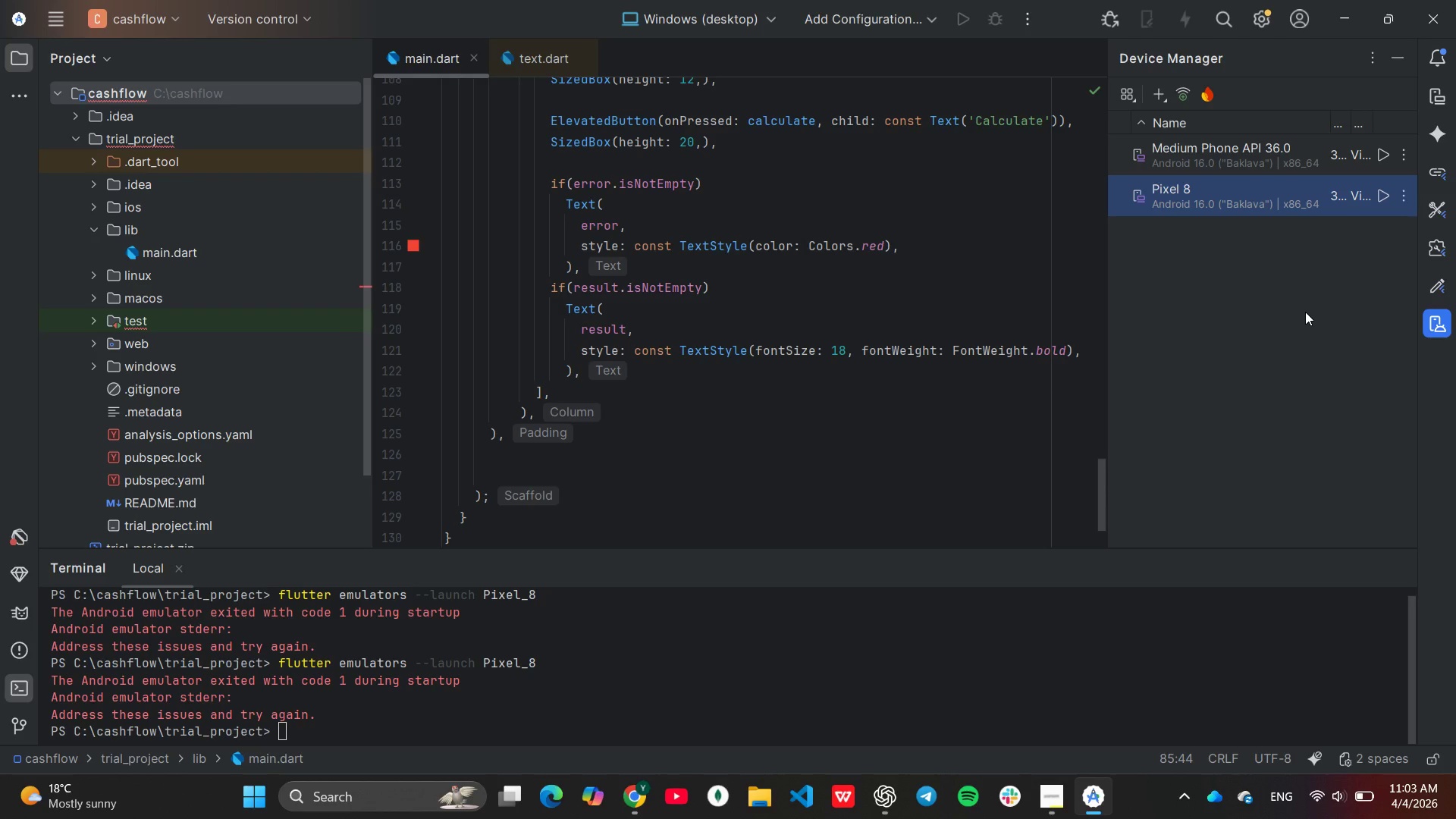 
left_click([1382, 191])